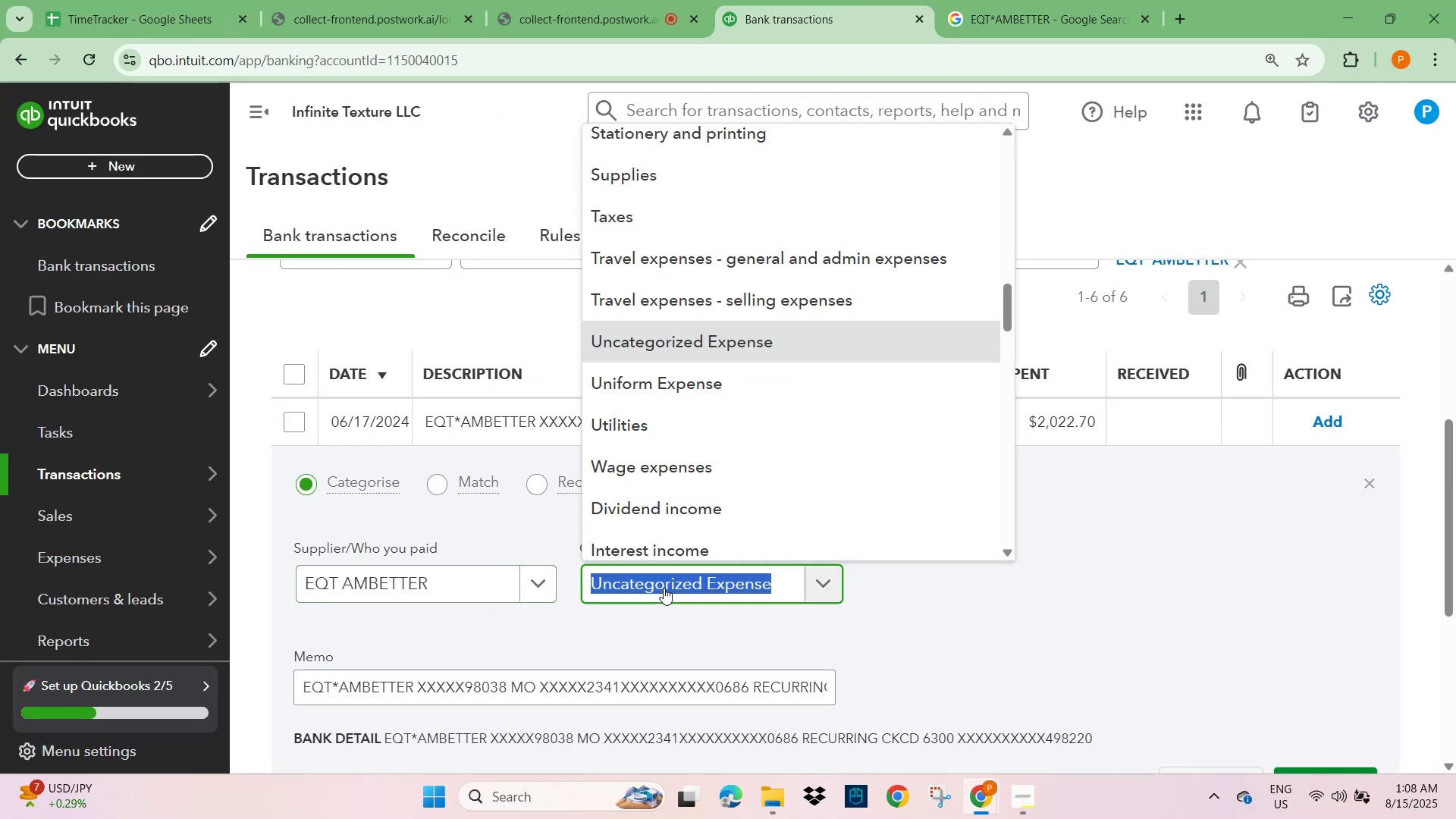 
type(insuran)
 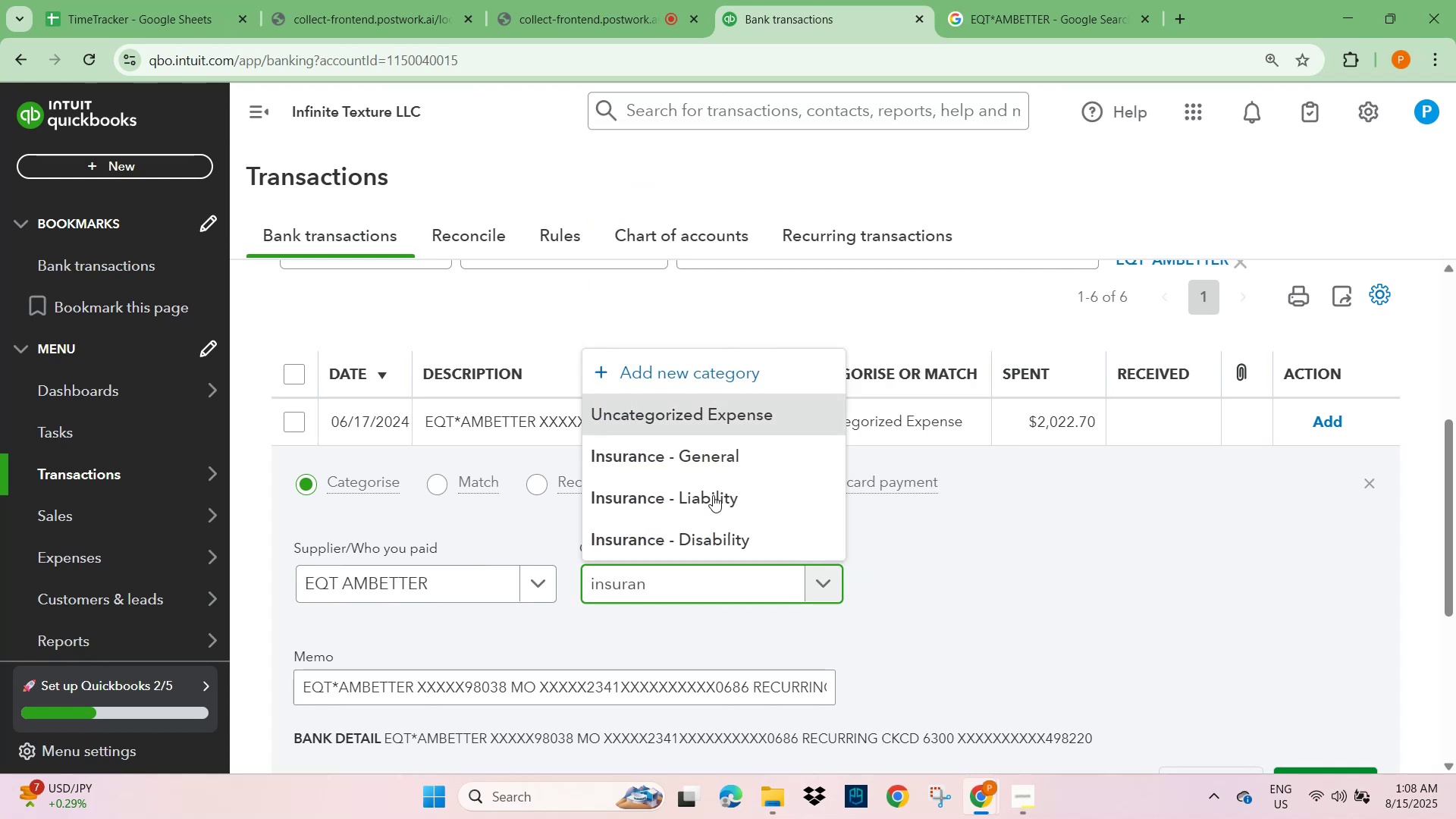 
left_click([725, 435])
 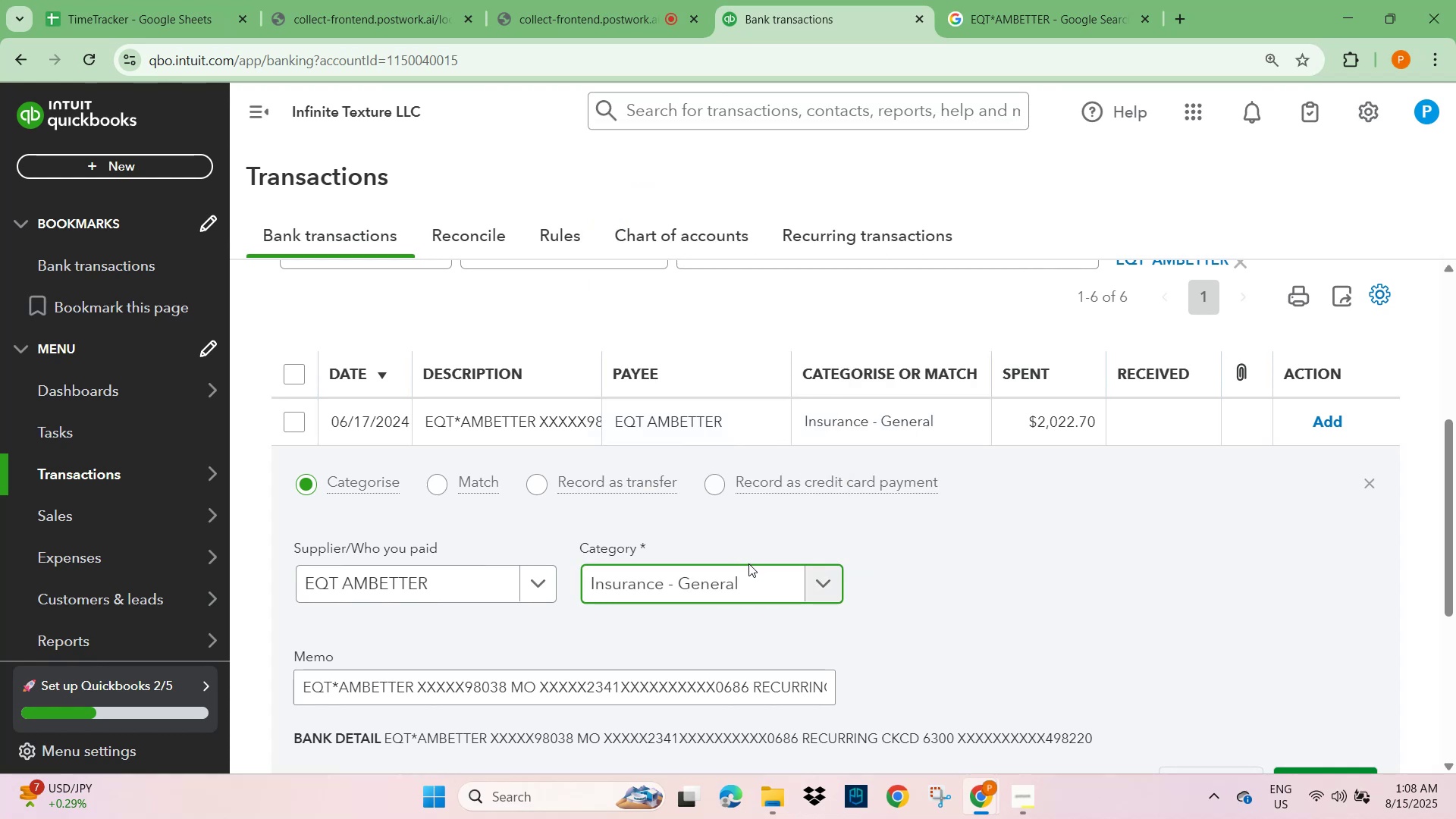 
scroll: coordinate [1109, 570], scroll_direction: down, amount: 1.0
 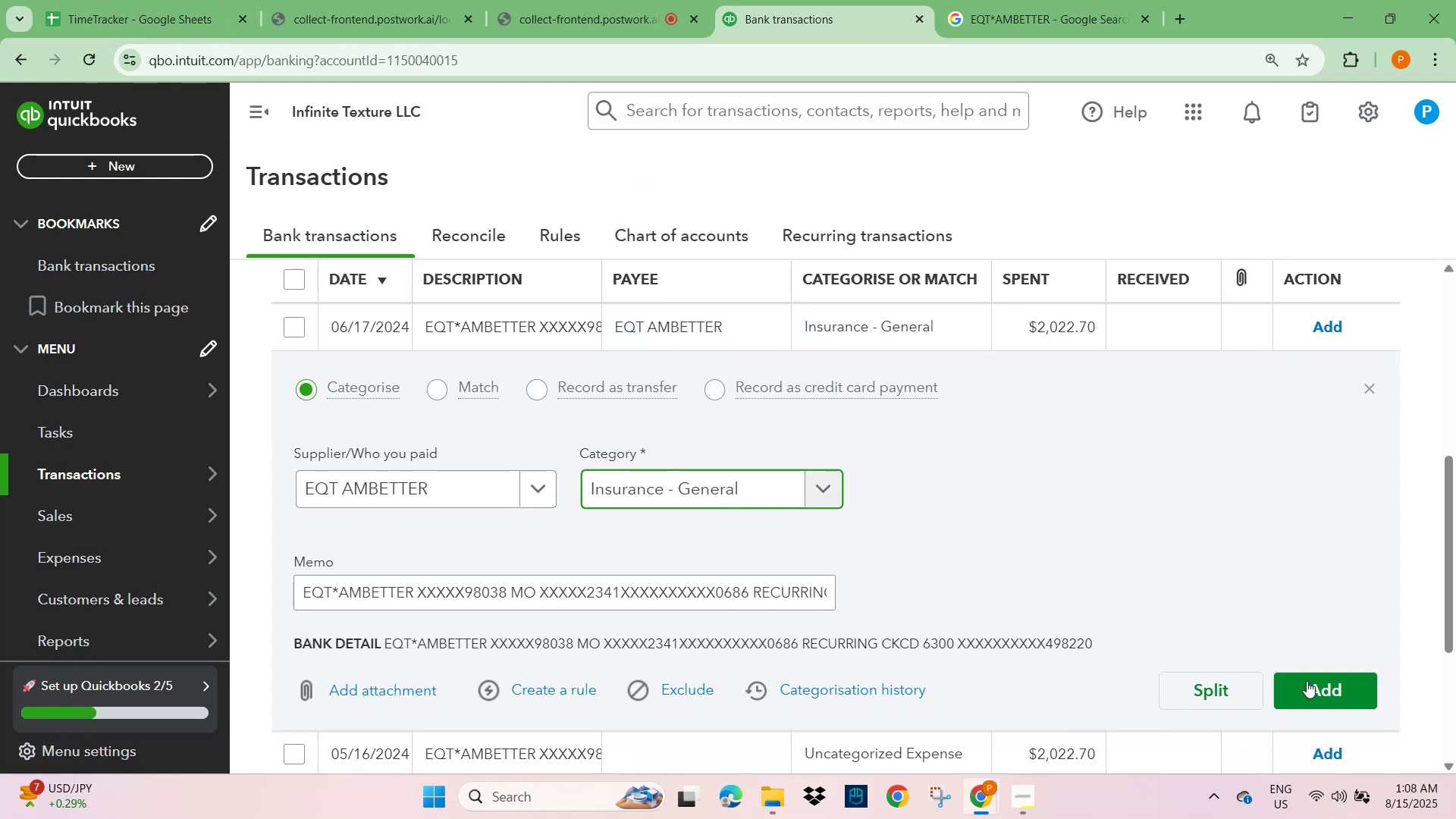 
left_click([1316, 692])
 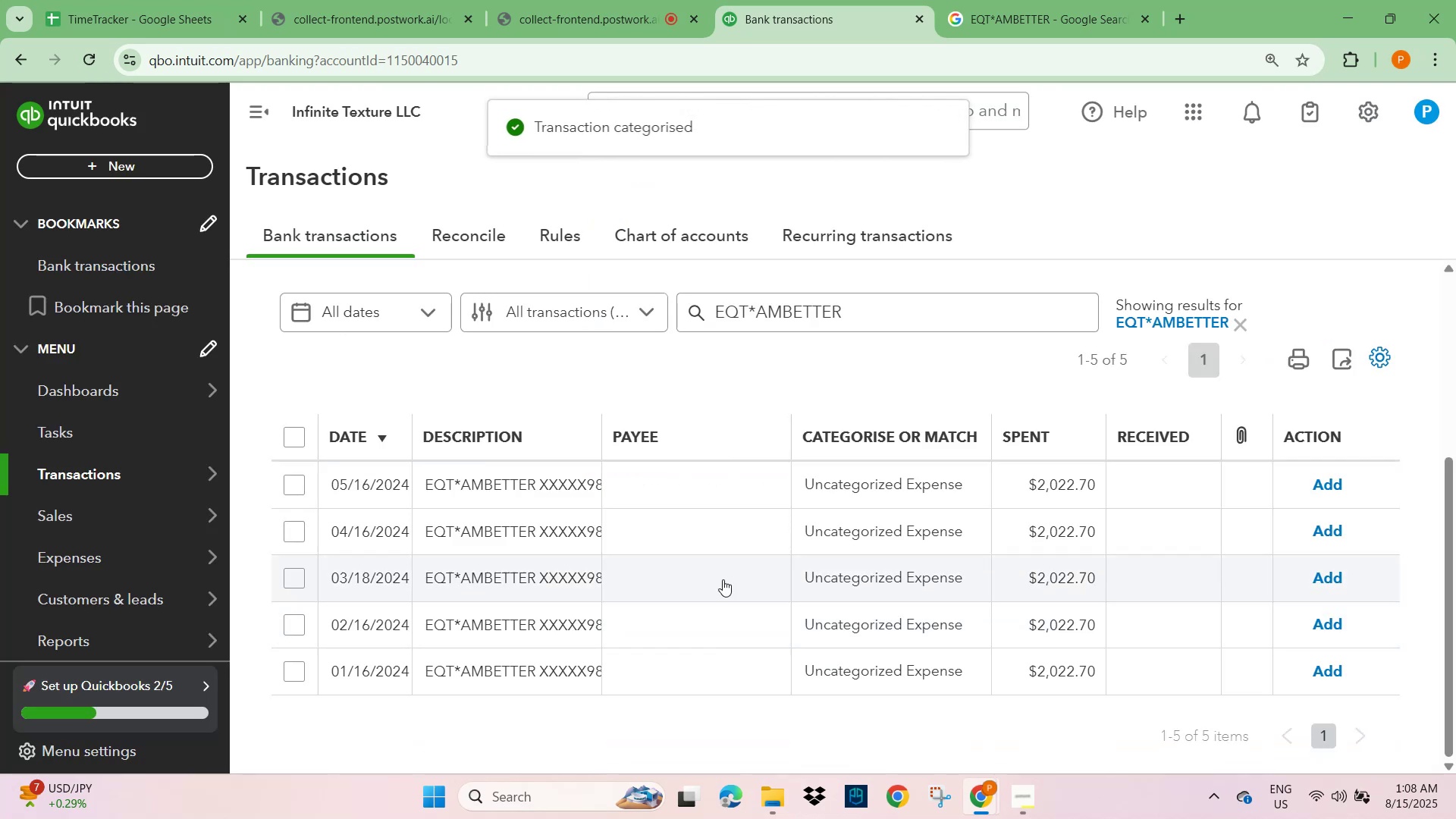 
left_click([536, 482])
 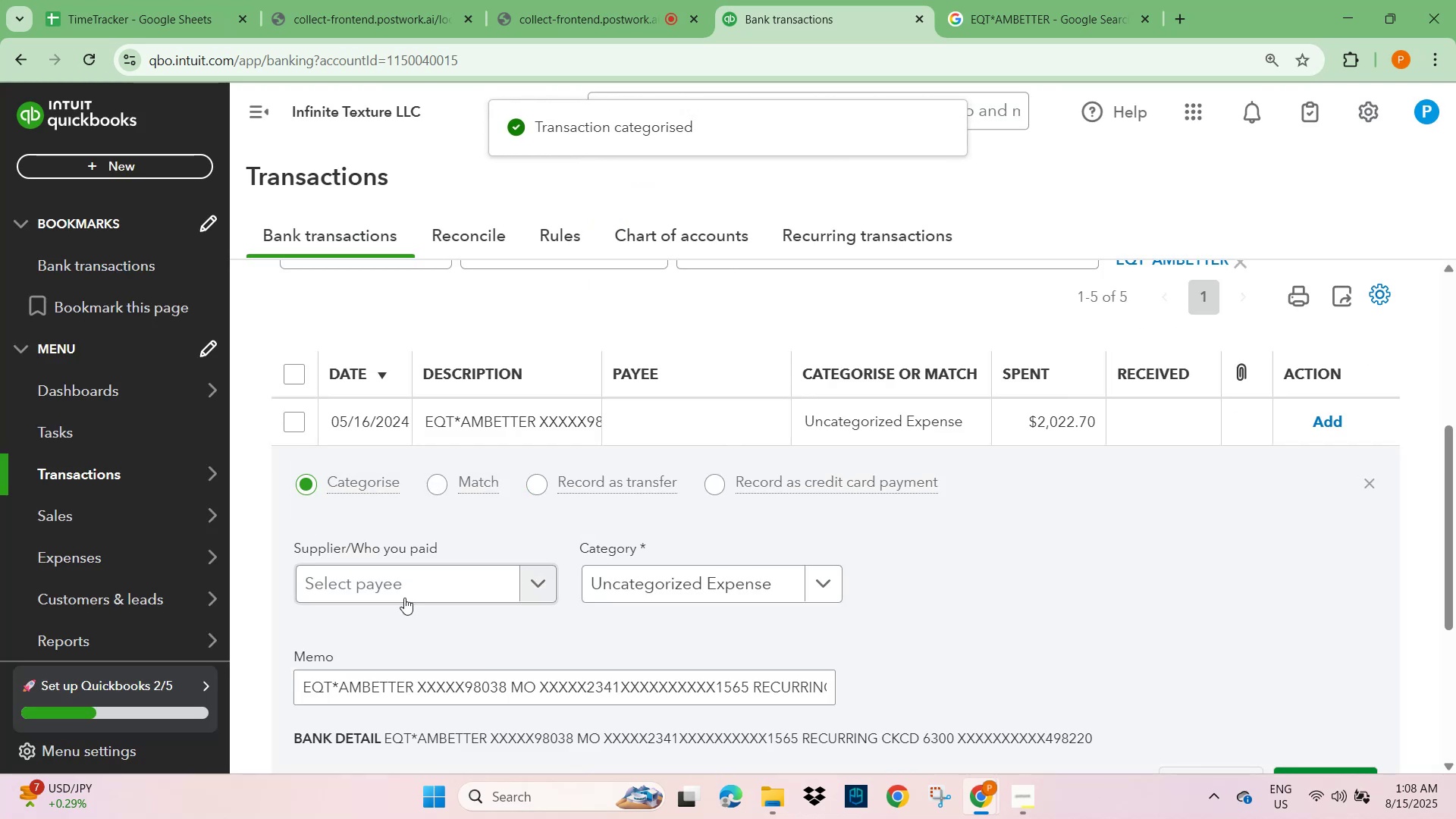 
double_click([404, 586])
 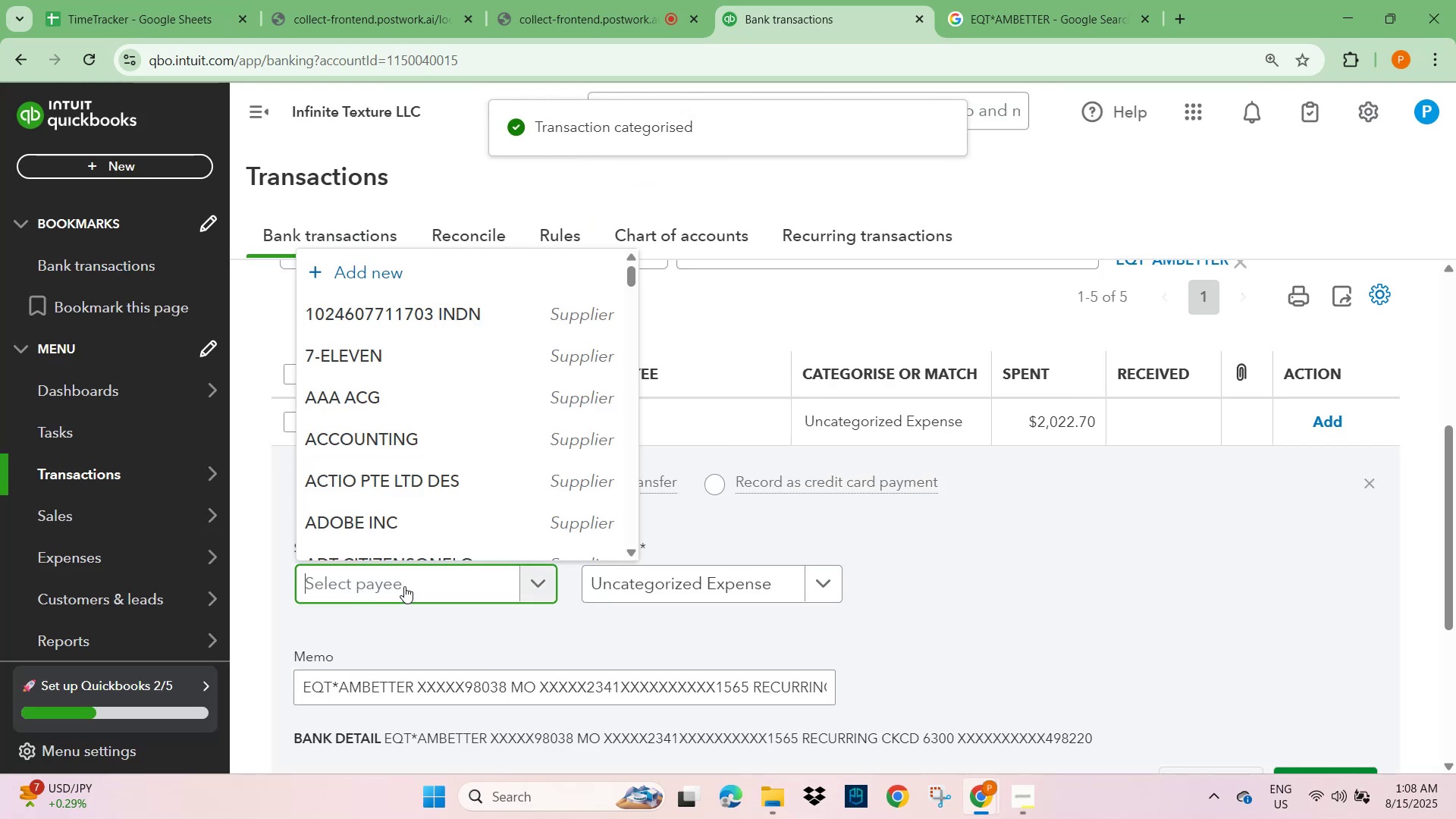 
key(Control+V)
 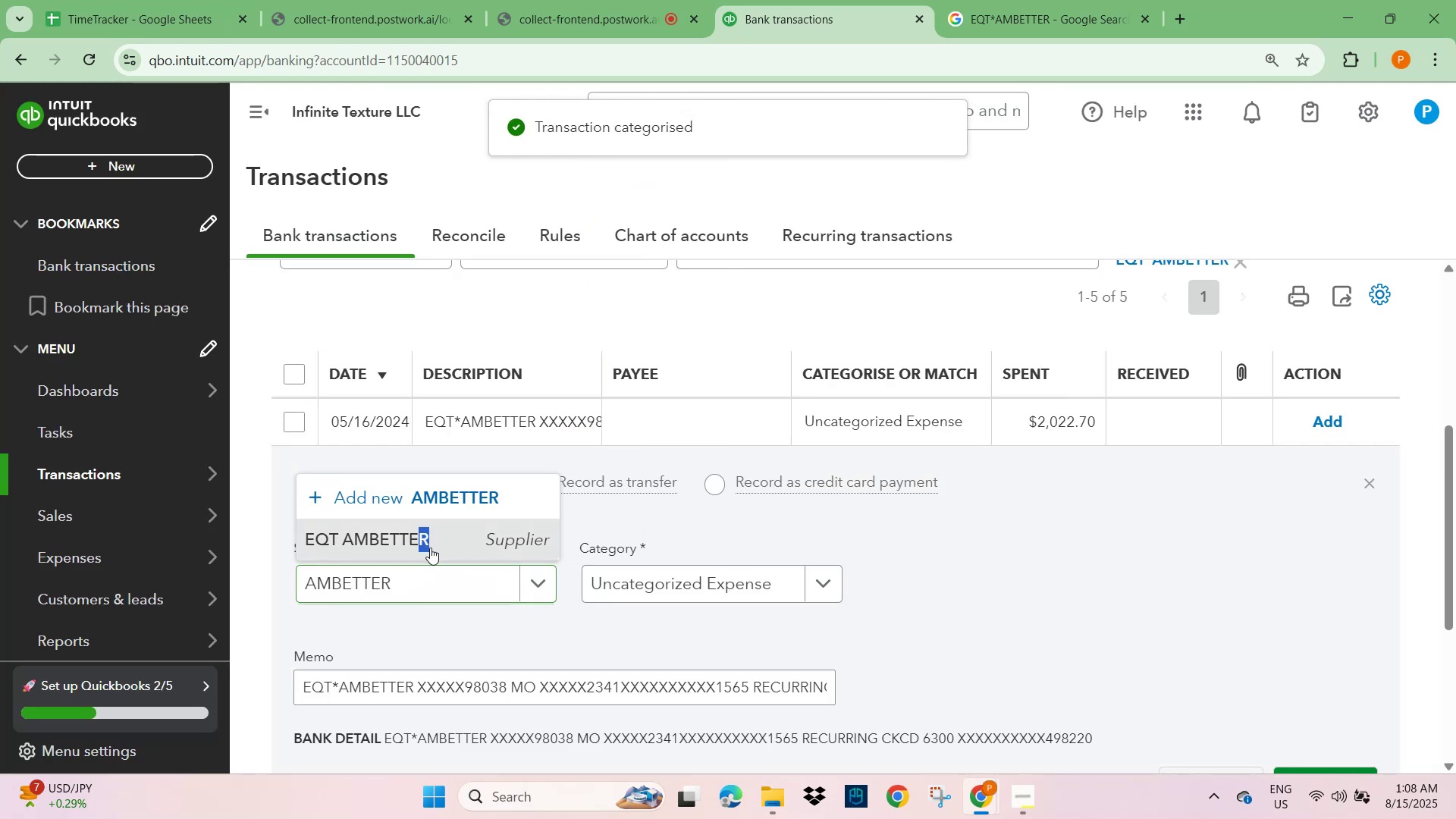 
left_click([689, 586])
 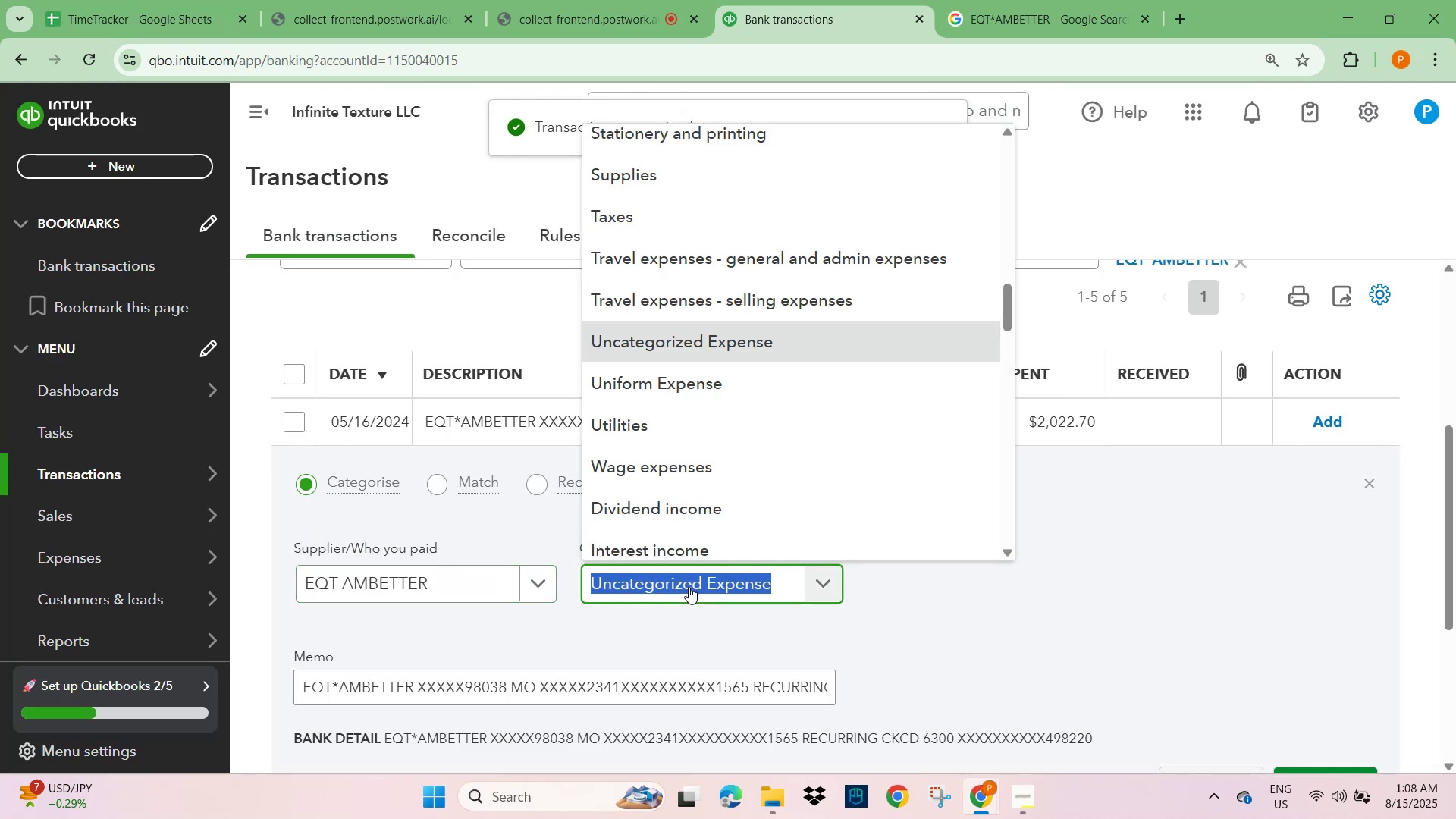 
type(insu)
 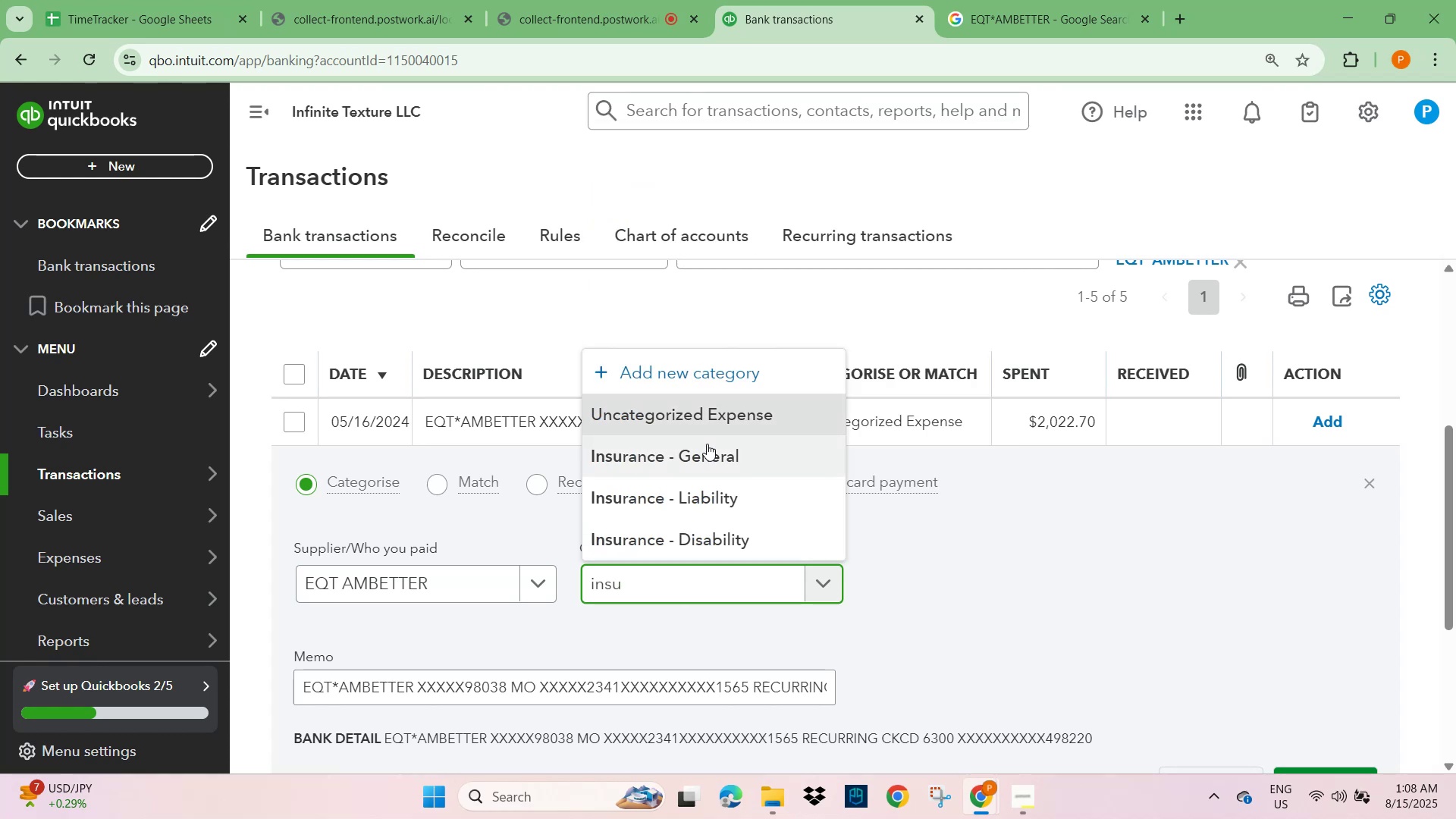 
left_click([714, 453])
 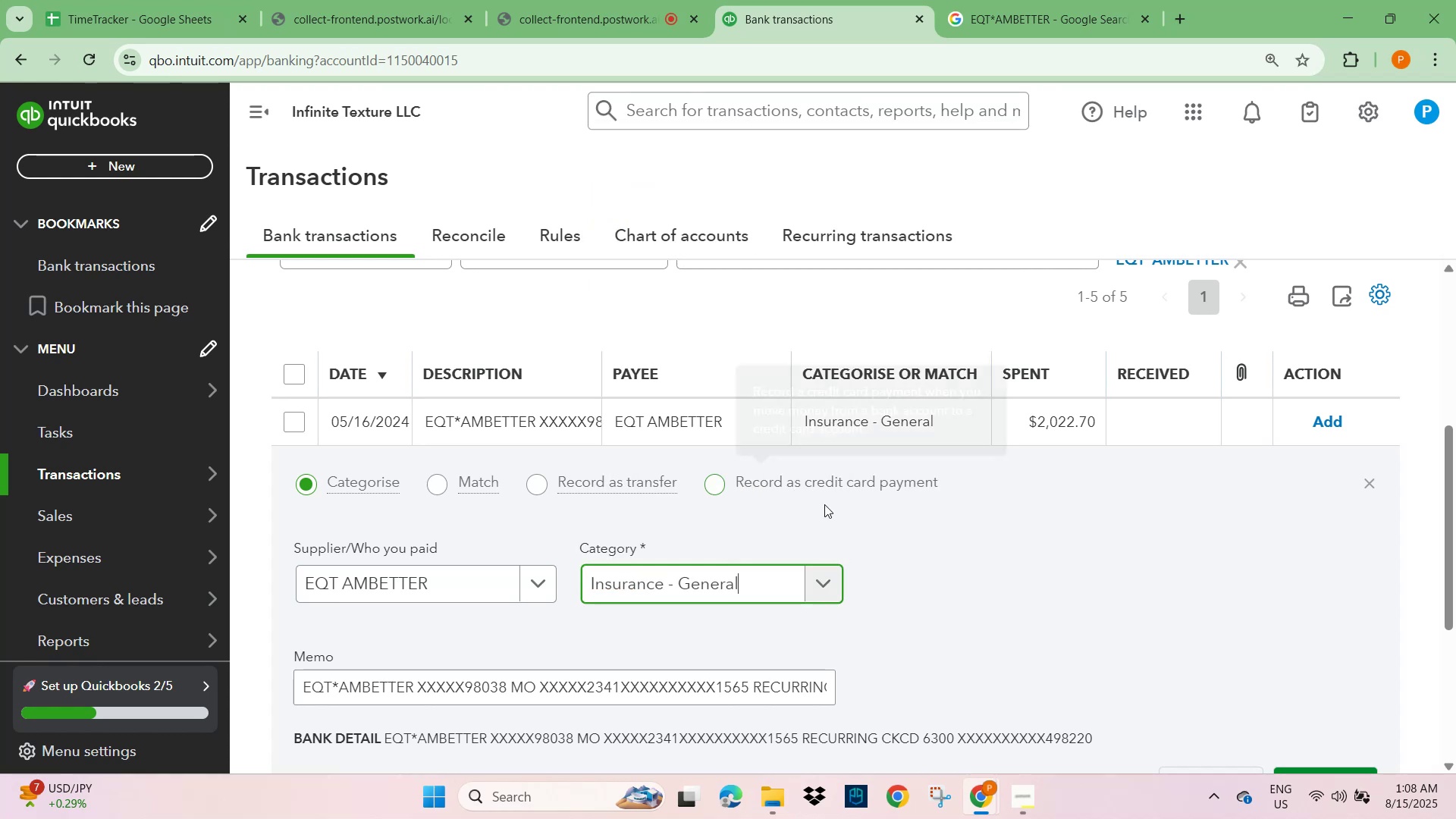 
scroll: coordinate [1035, 617], scroll_direction: down, amount: 2.0
 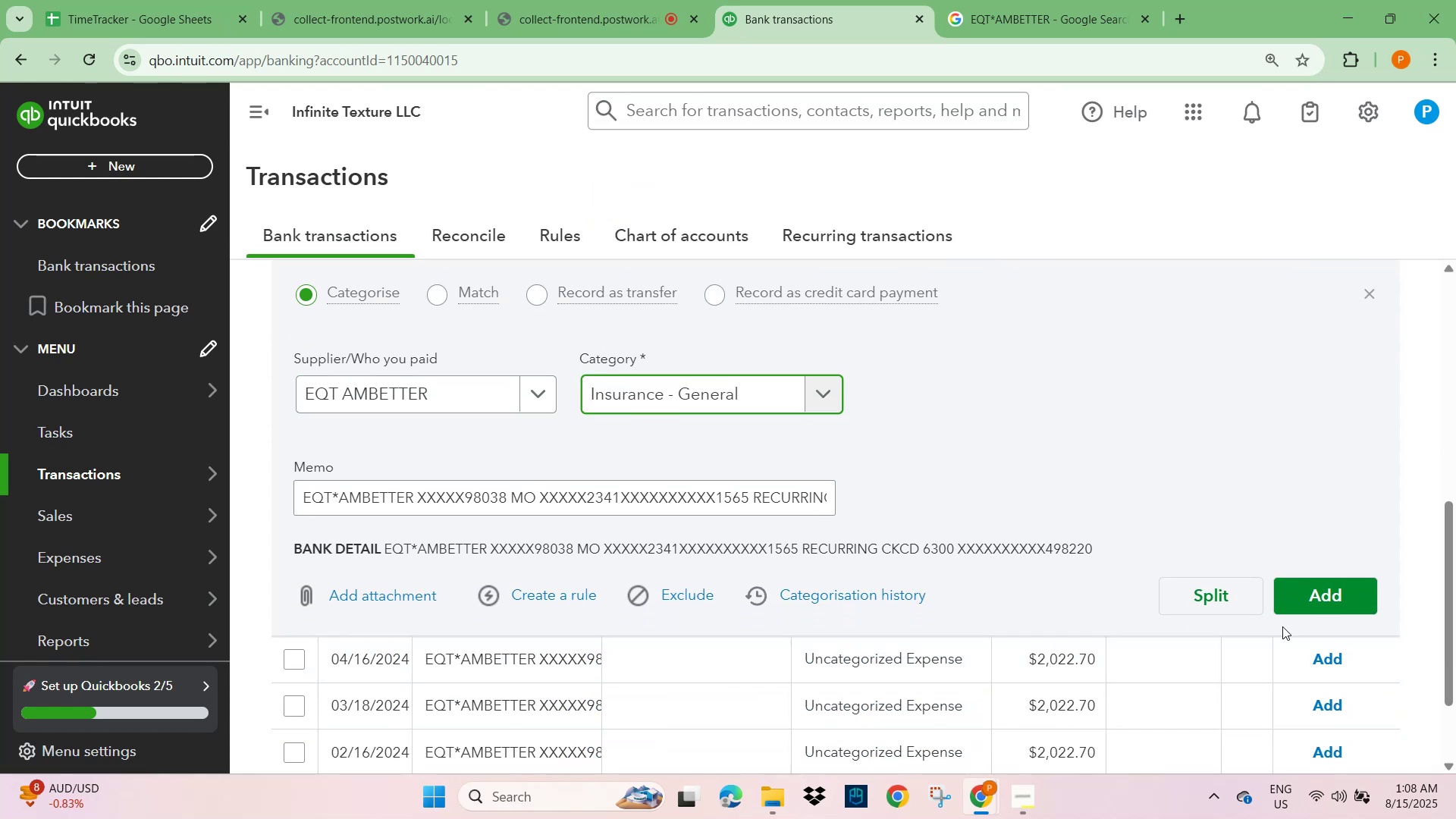 
left_click([1313, 604])
 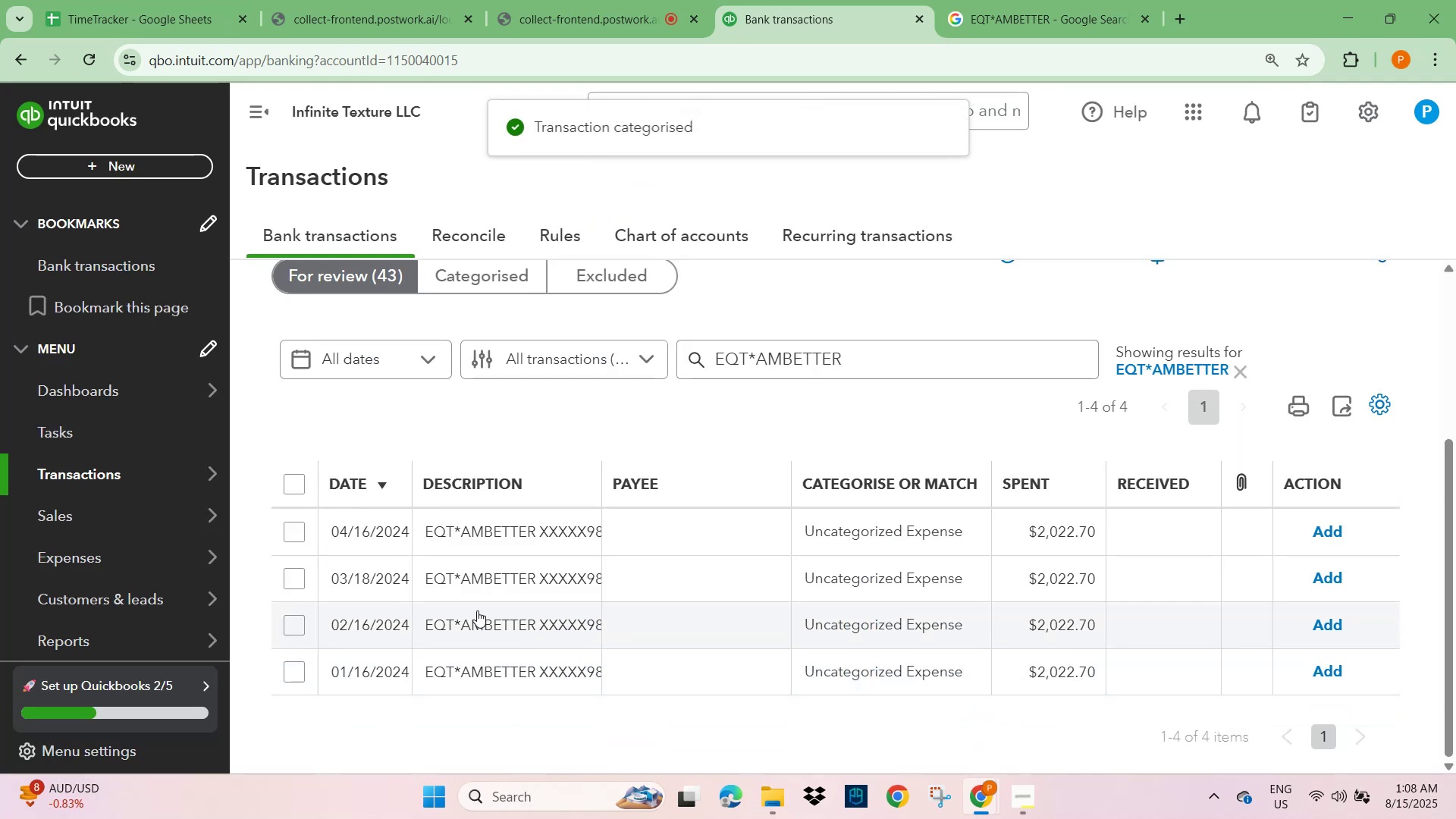 
left_click([485, 519])
 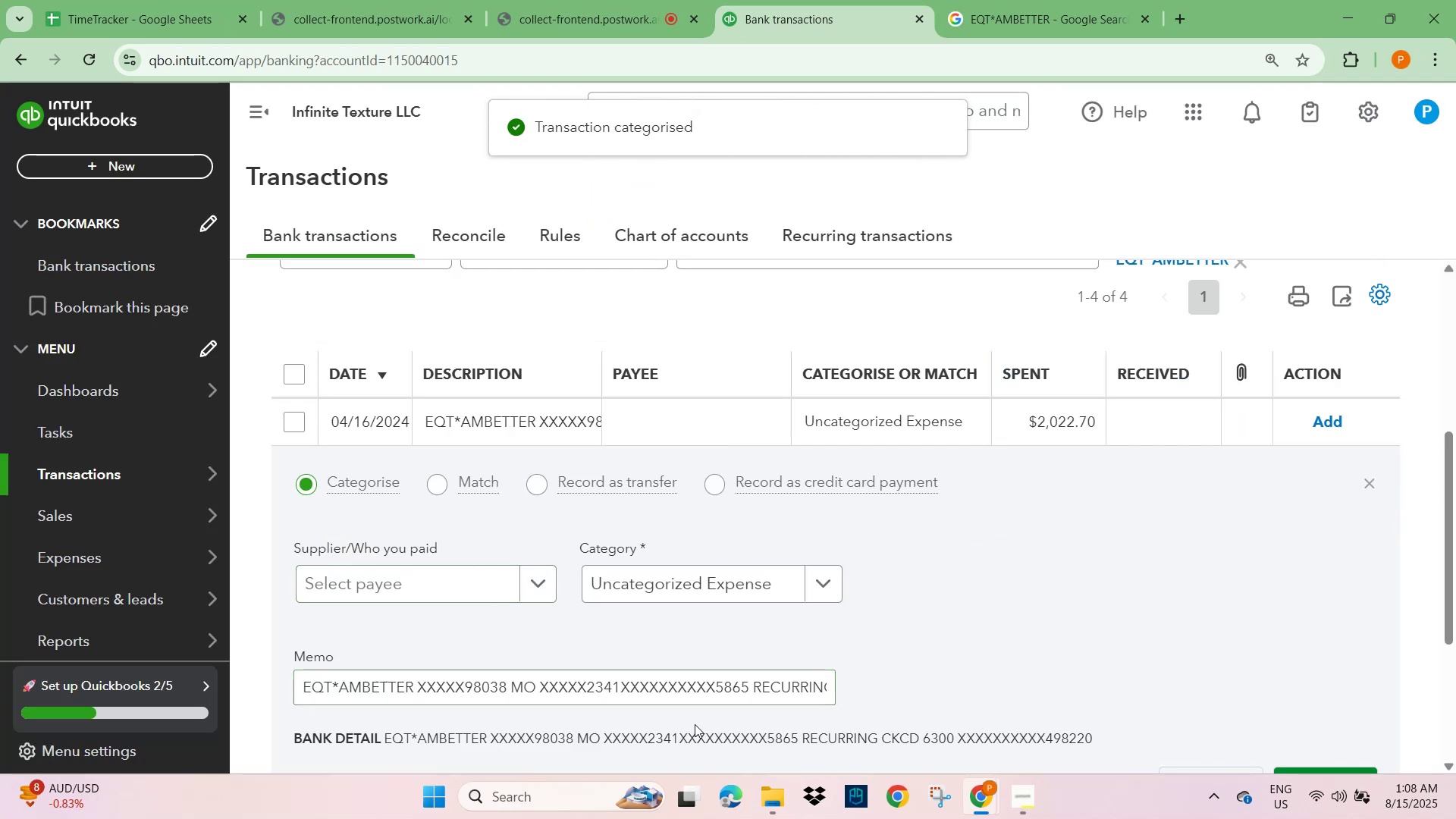 
left_click([695, 694])
 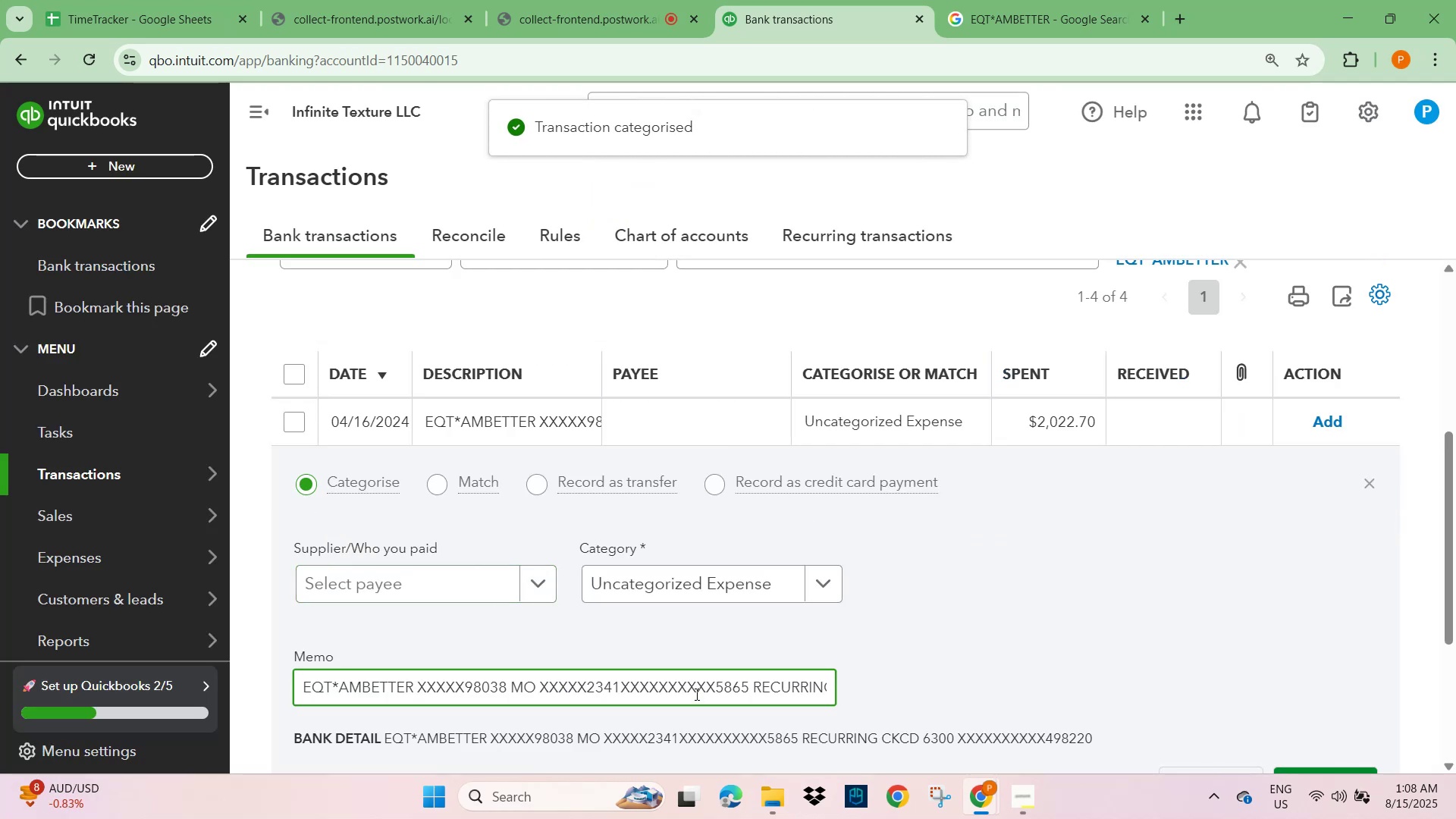 
hold_key(key=ArrowRight, duration=1.54)
 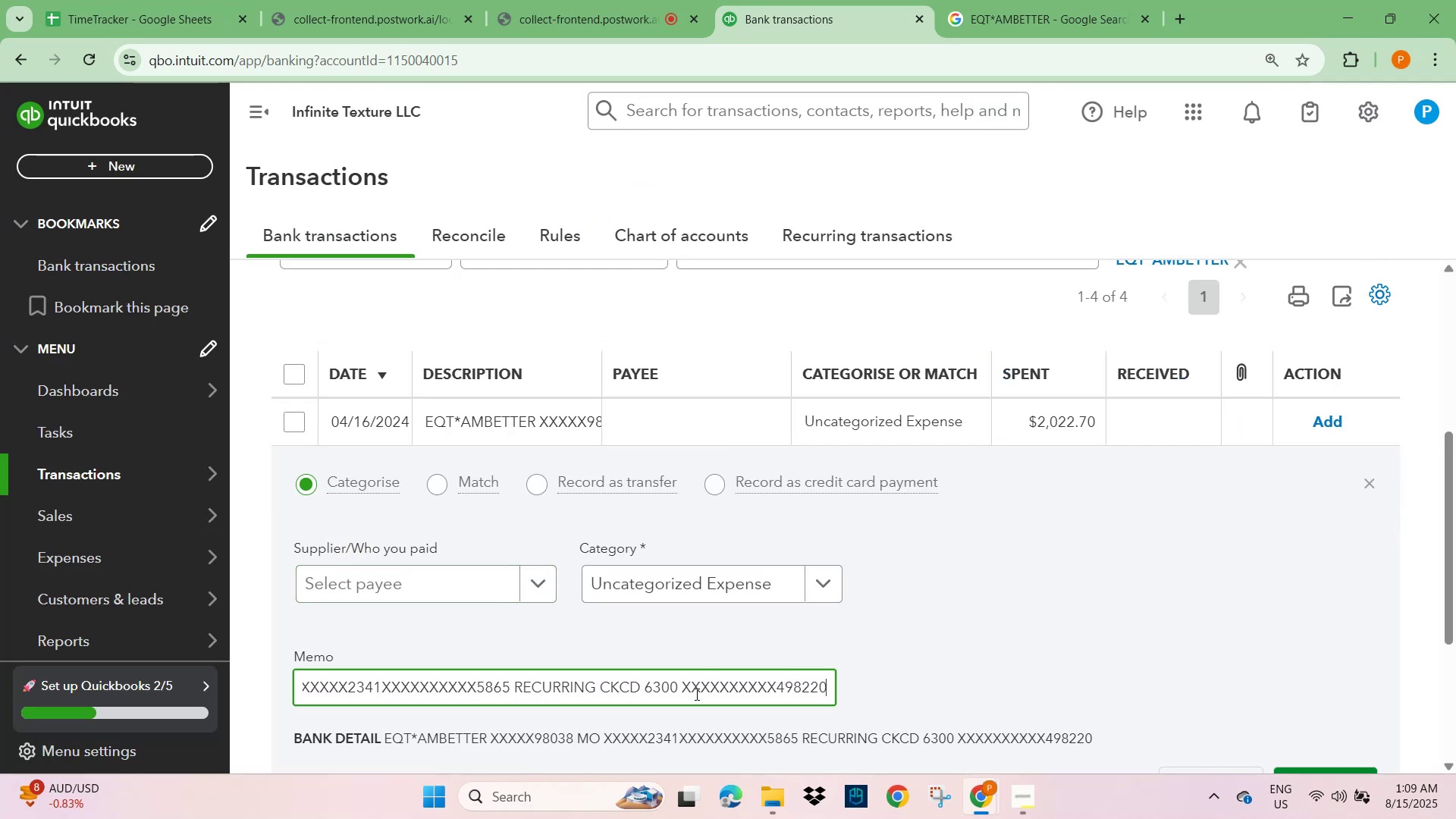 
hold_key(key=ArrowRight, duration=0.73)
 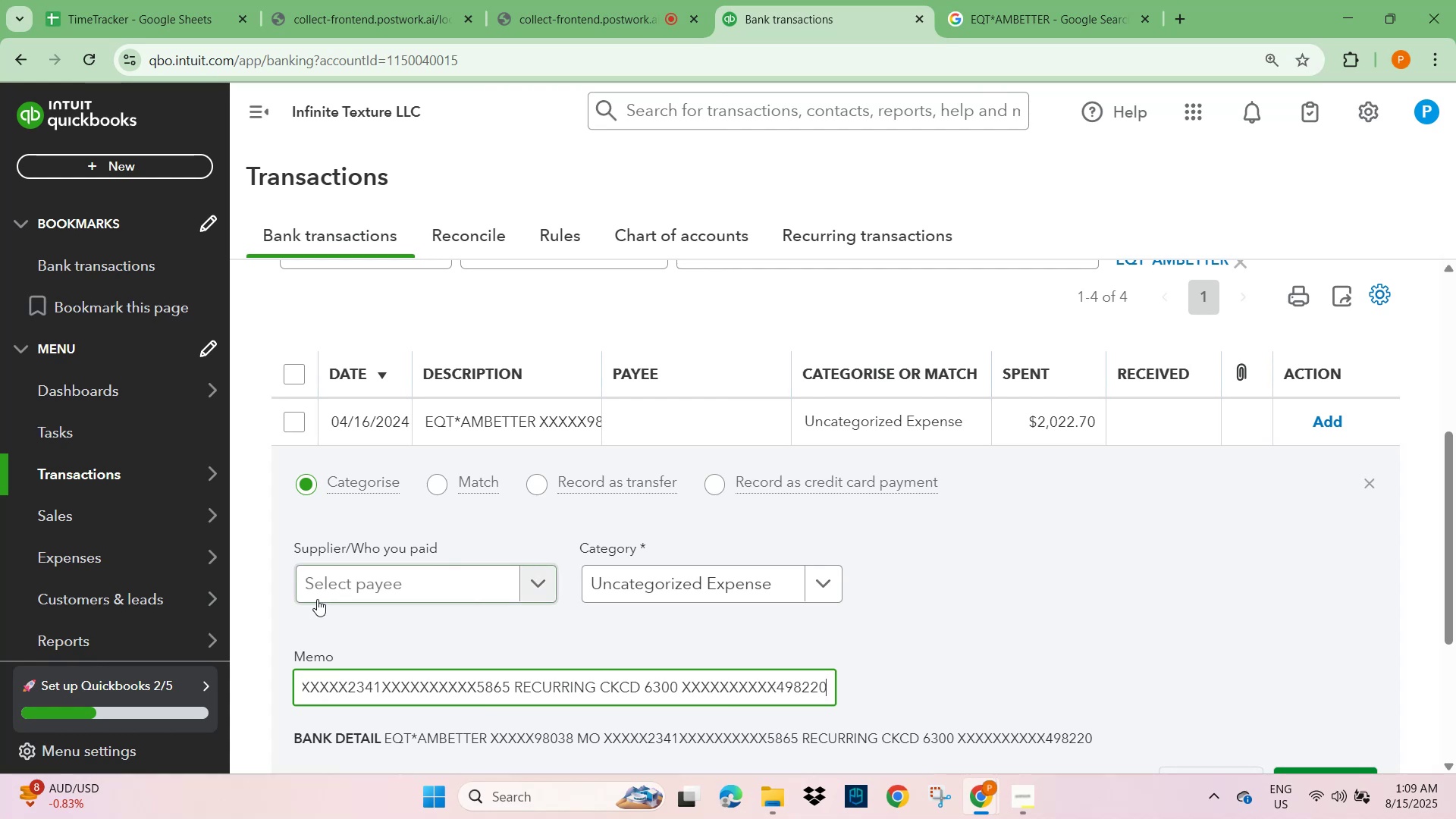 
left_click([340, 584])
 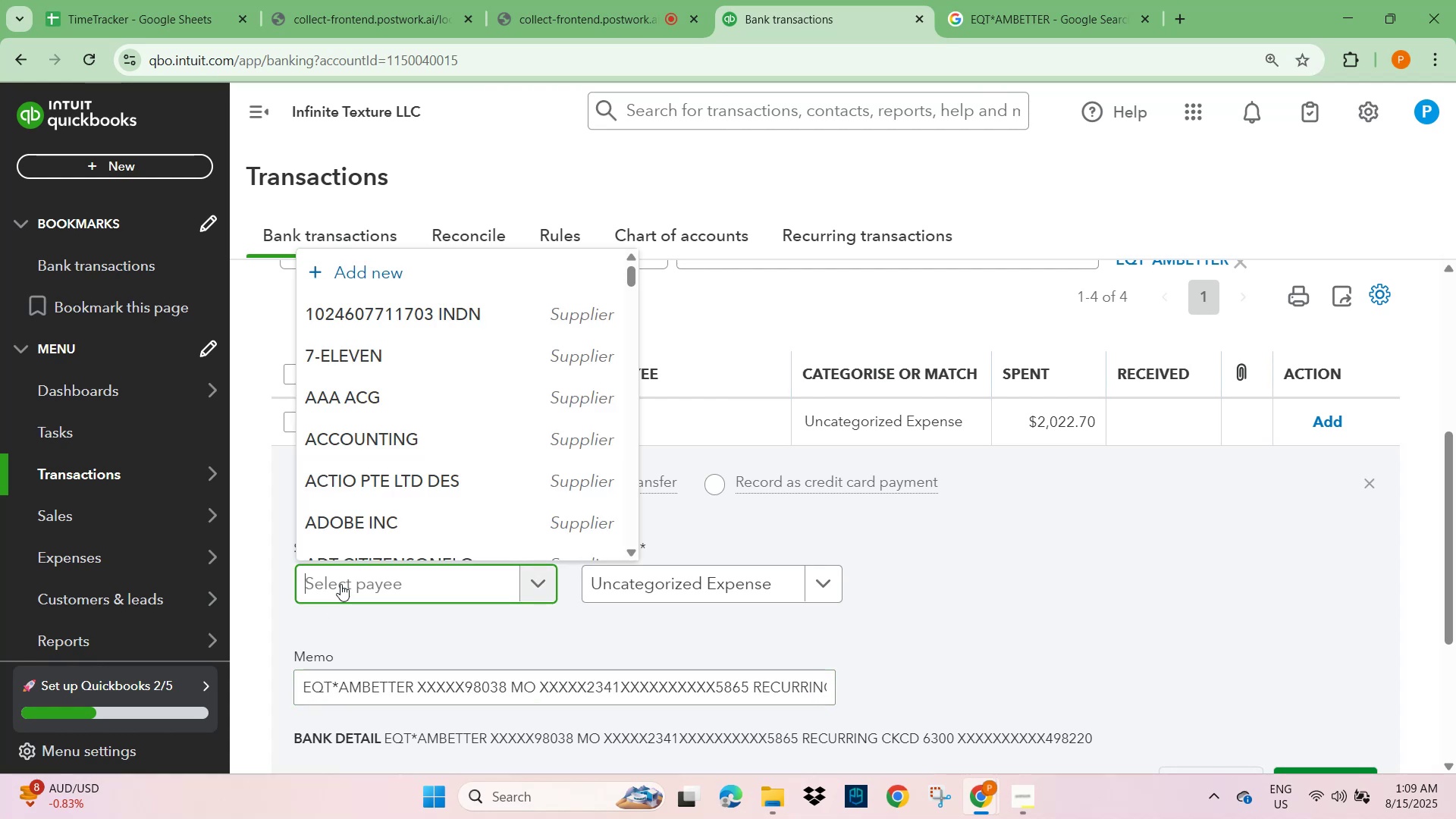 
key(Control+V)
 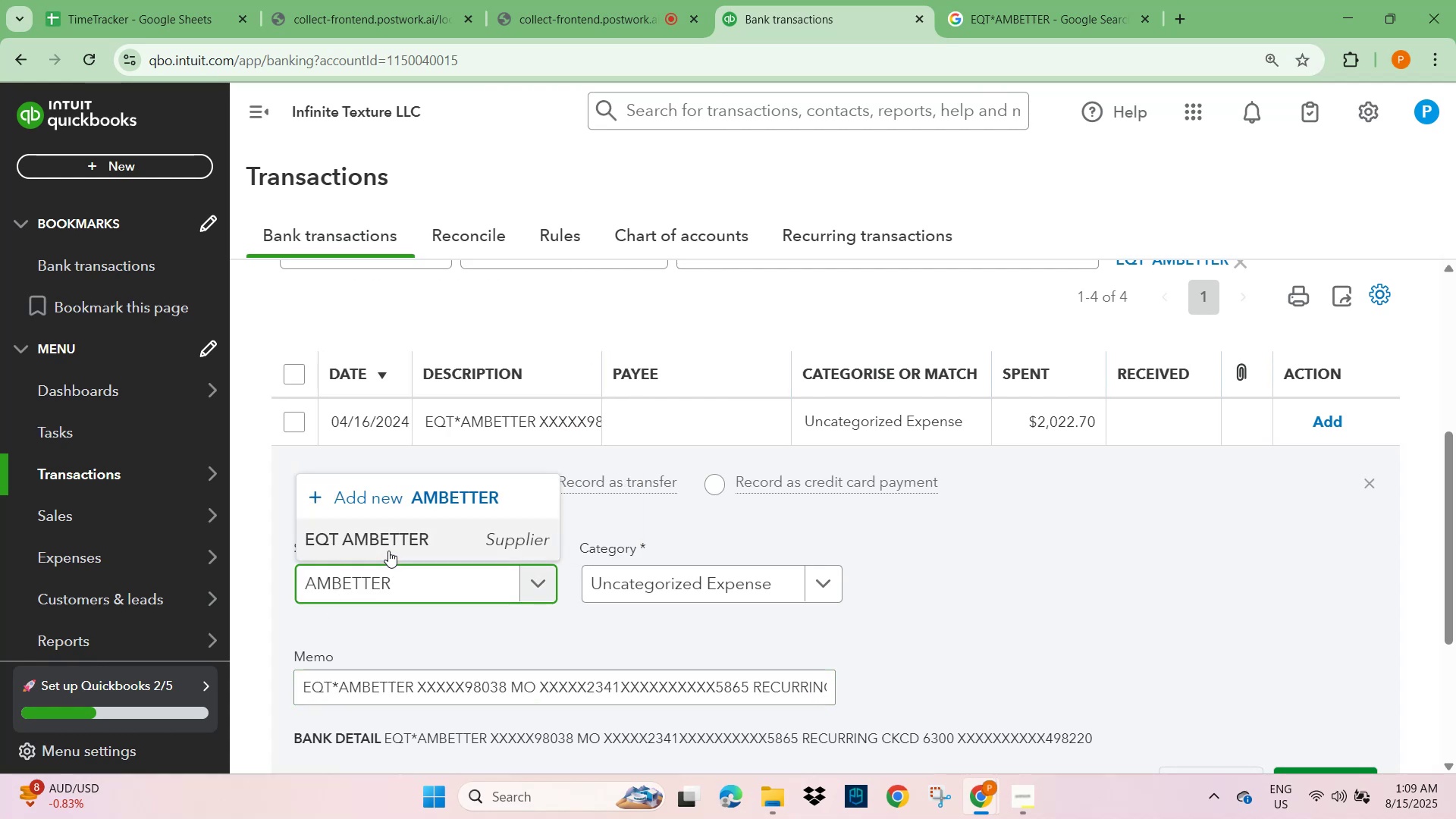 
left_click([388, 547])
 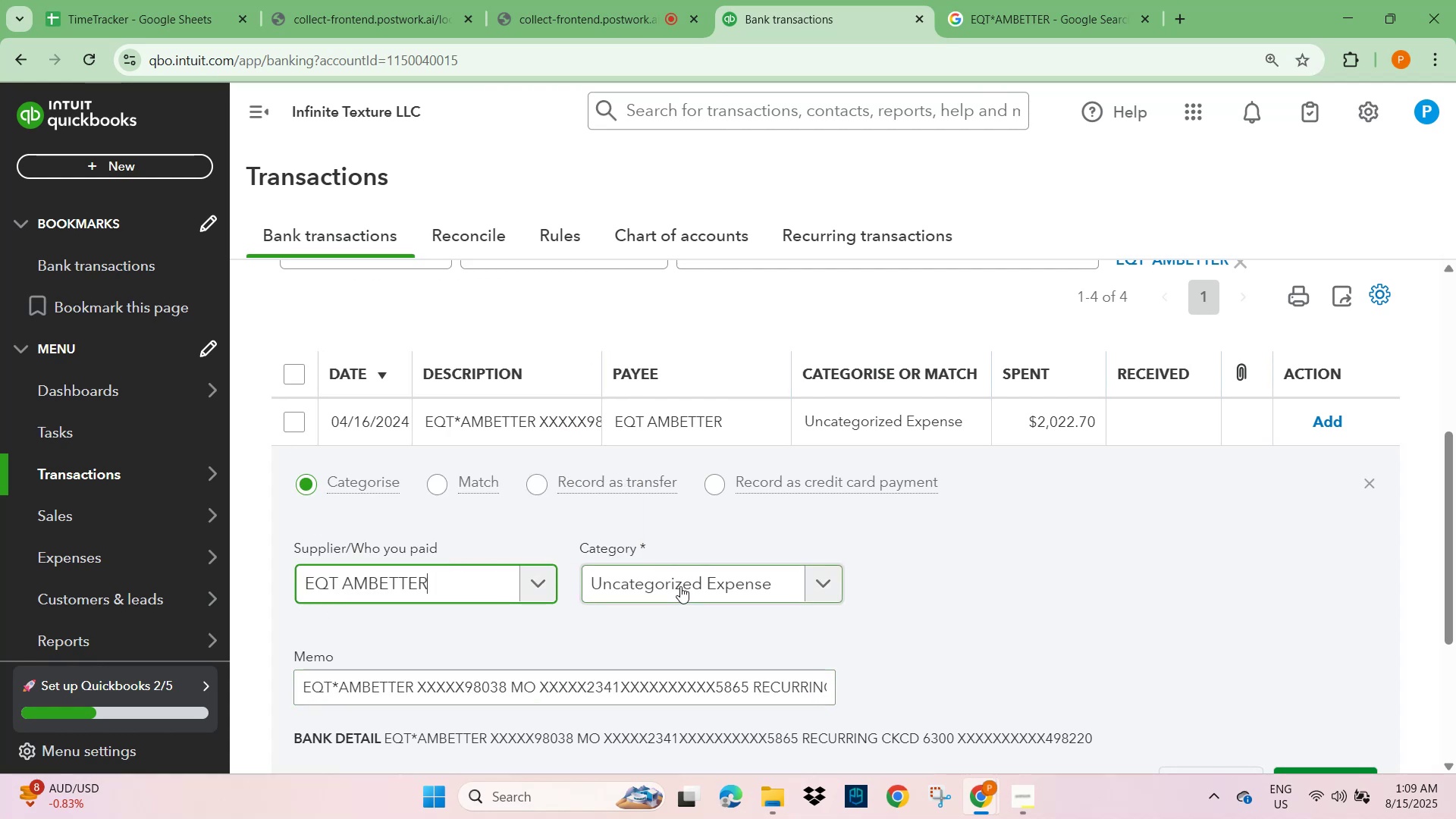 
left_click([683, 587])
 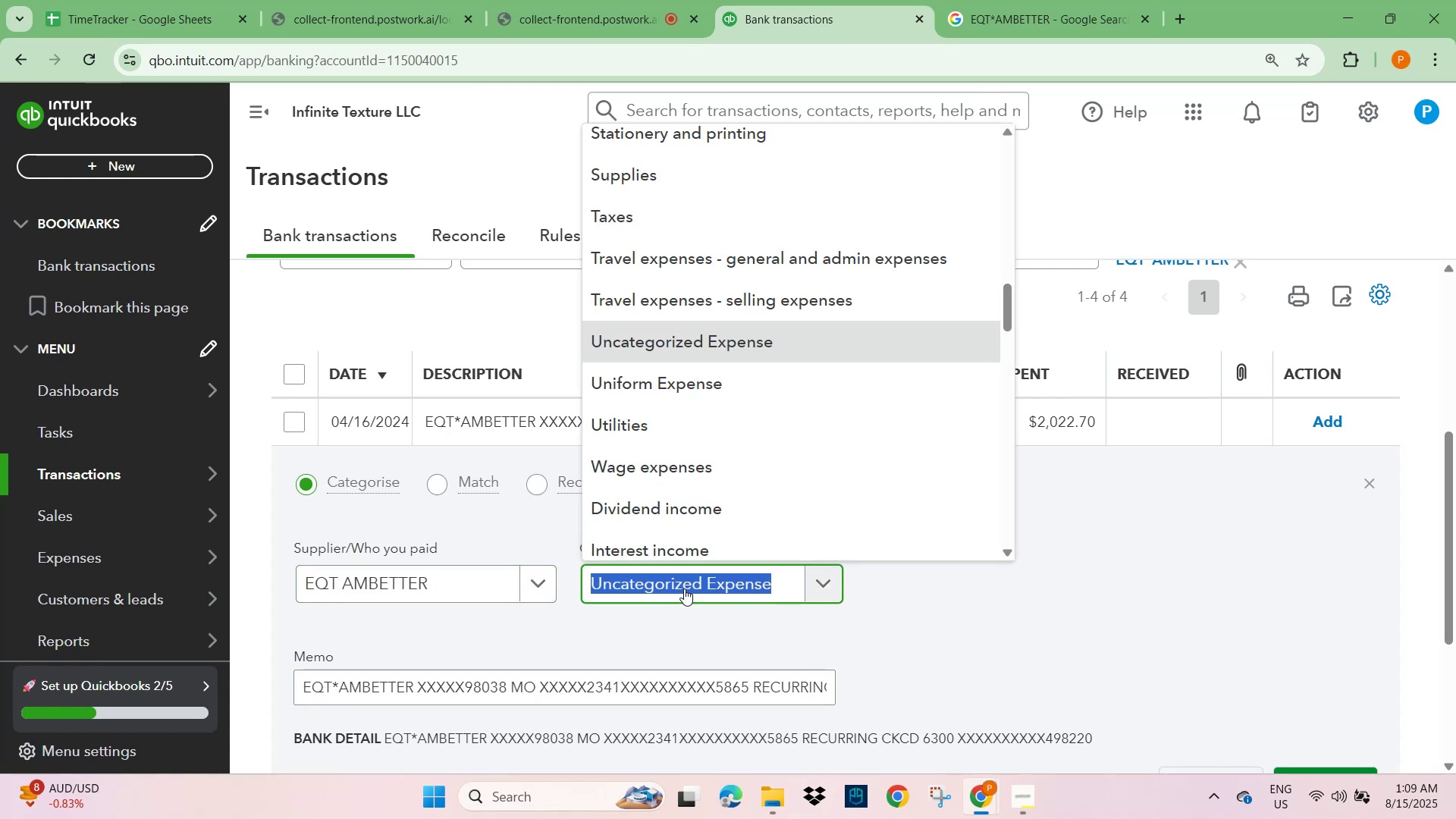 
type(insu)
 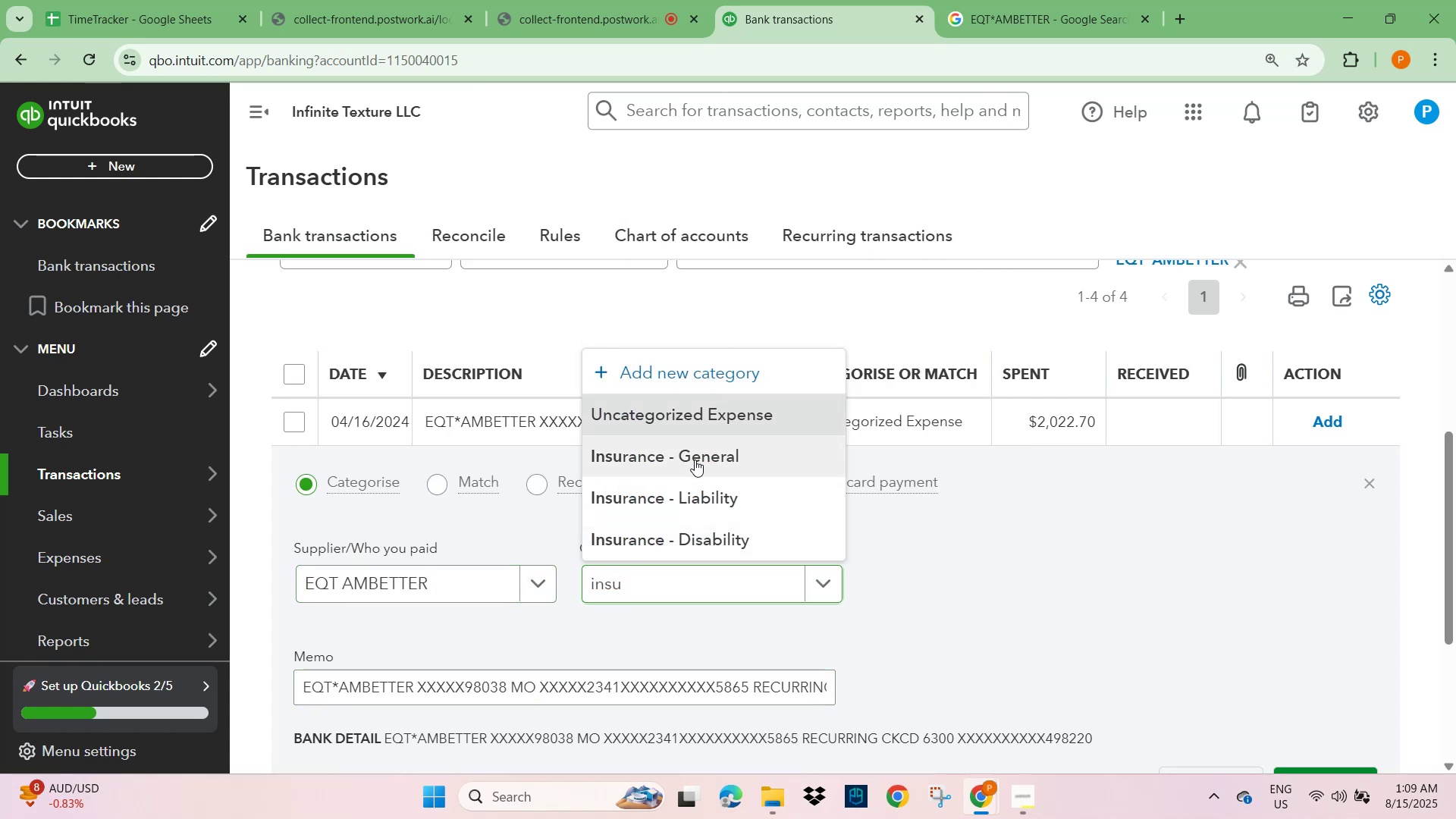 
scroll: coordinate [1054, 653], scroll_direction: down, amount: 1.0
 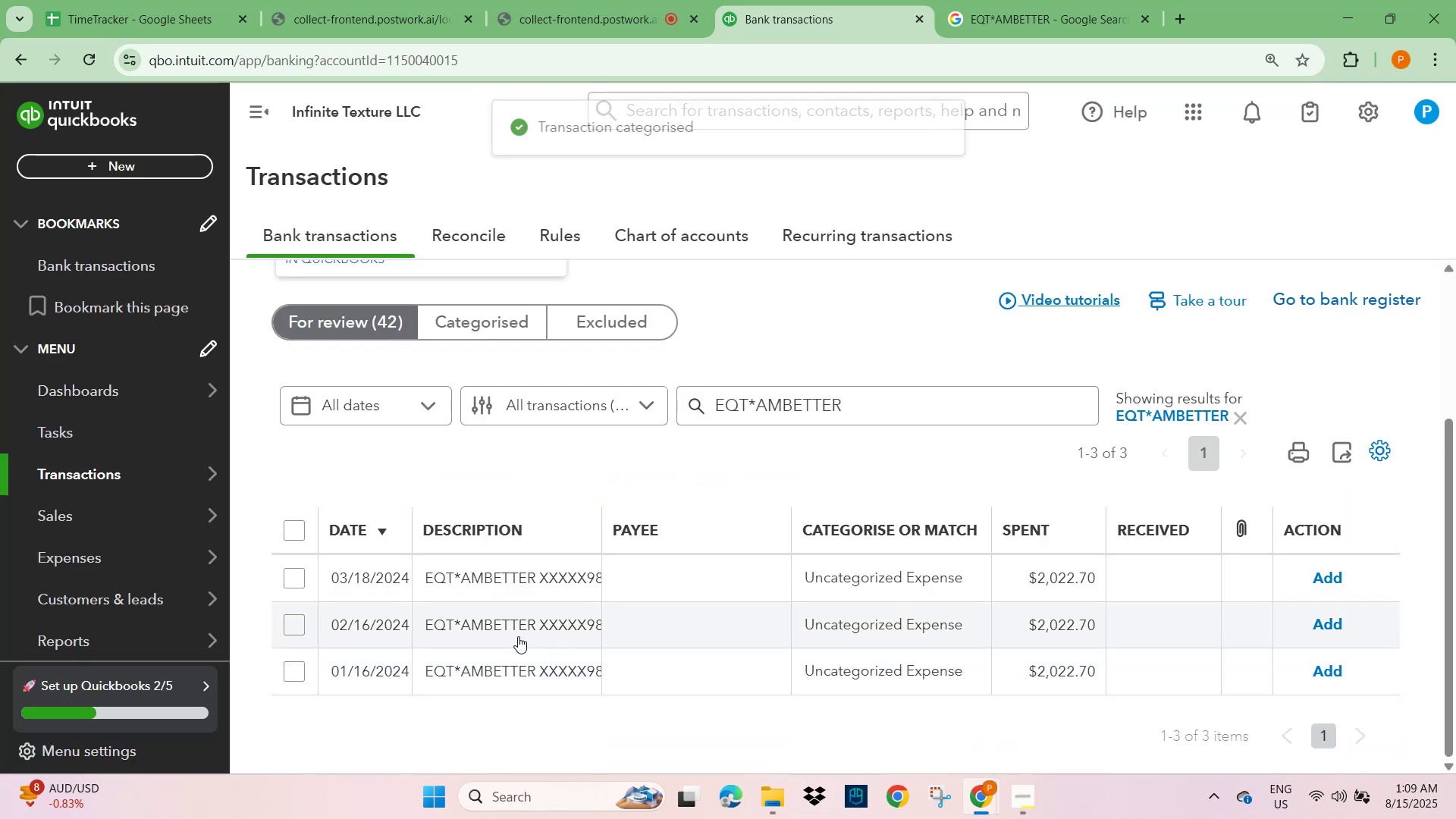 
left_click([490, 573])
 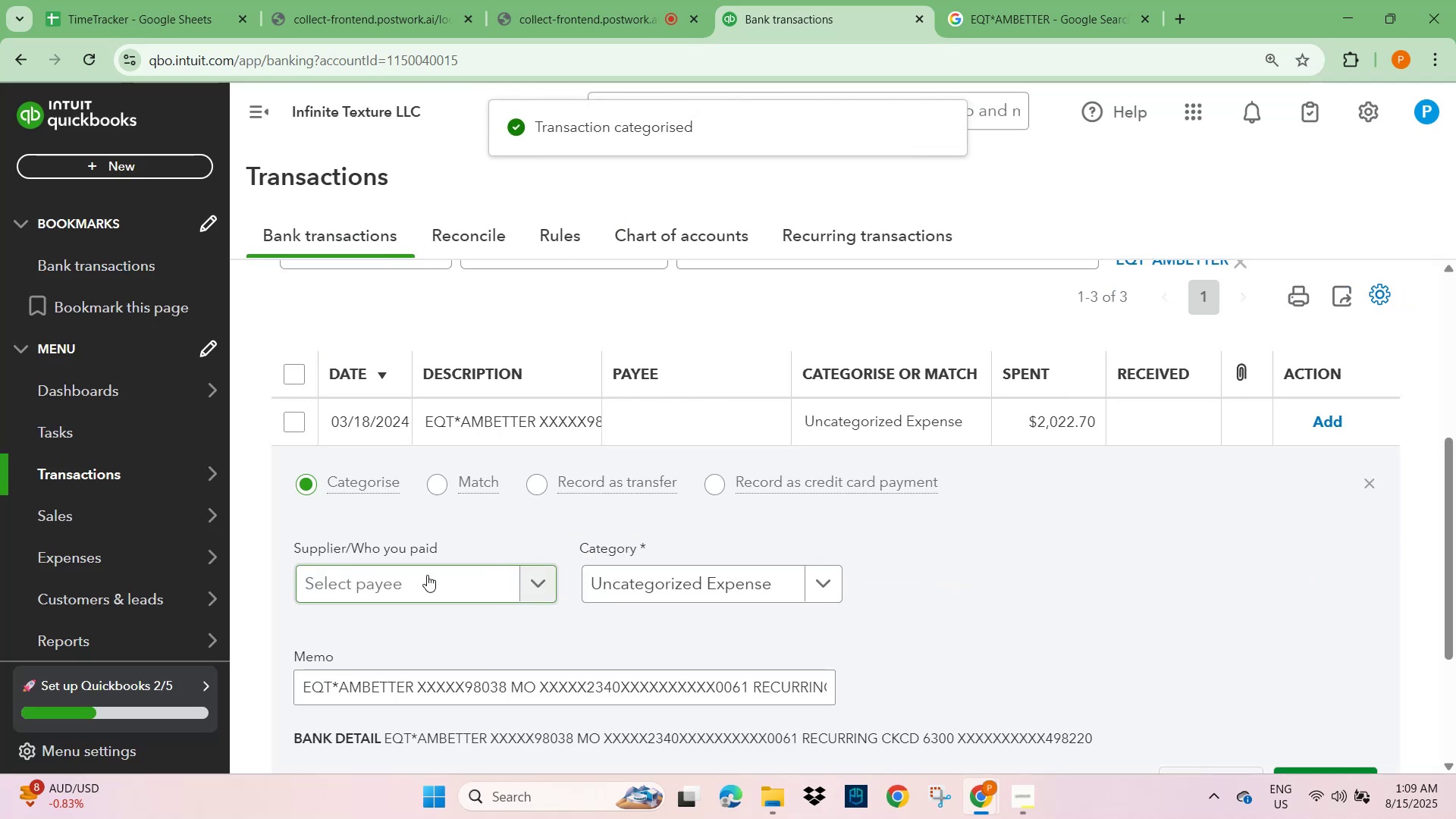 
left_click([419, 584])
 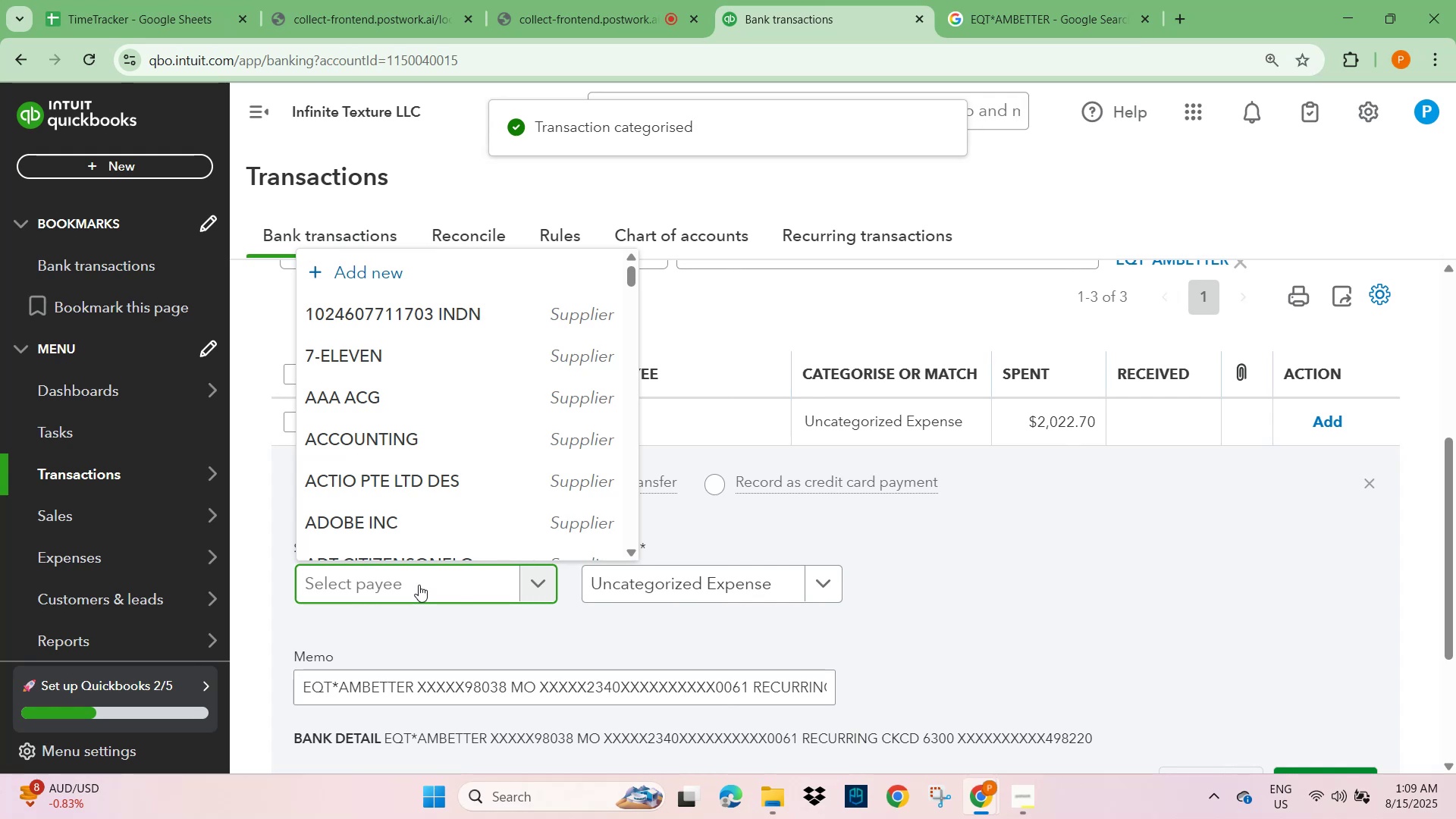 
key(Control+V)
 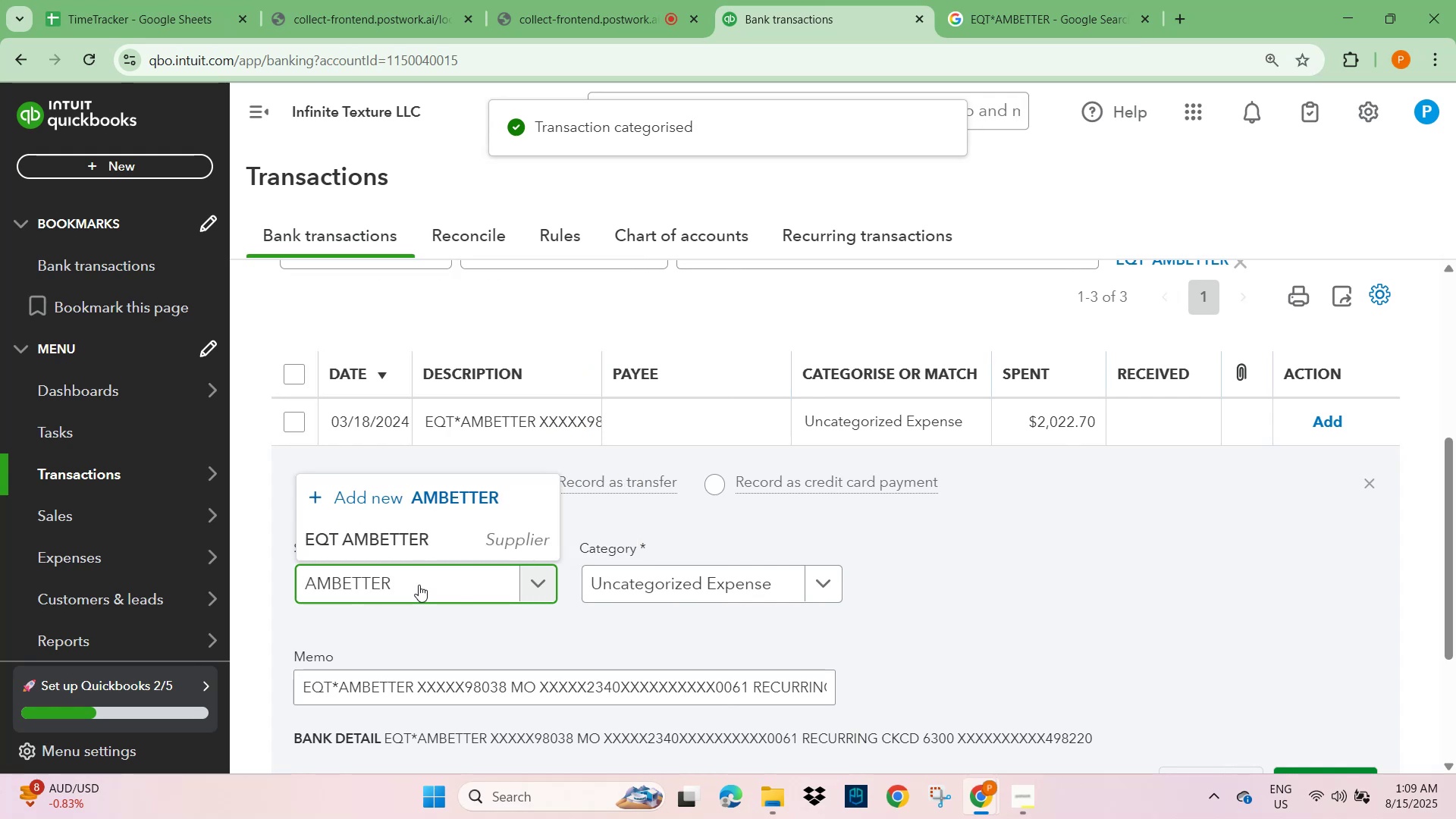 
left_click([419, 548])
 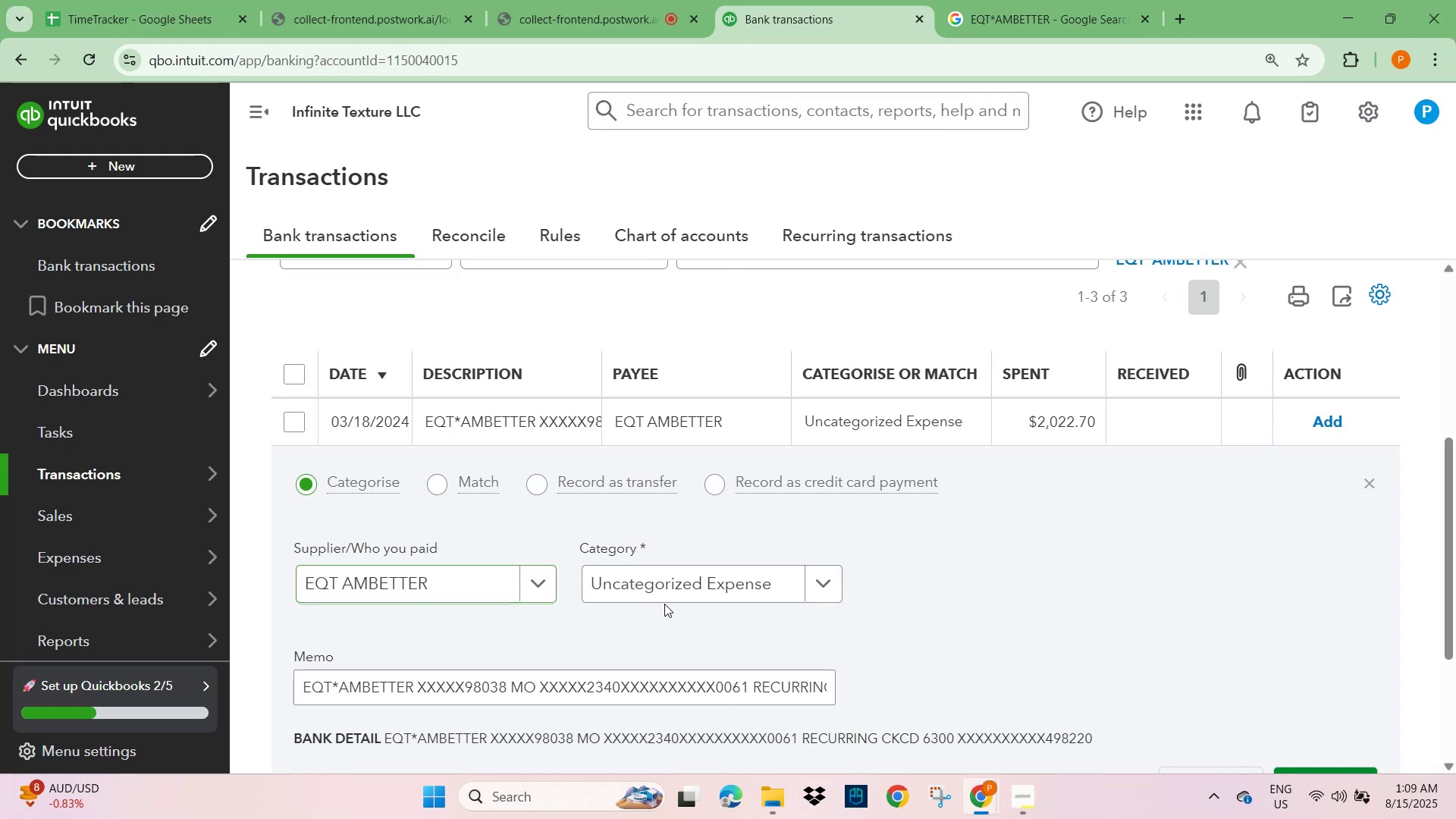 
double_click([665, 584])
 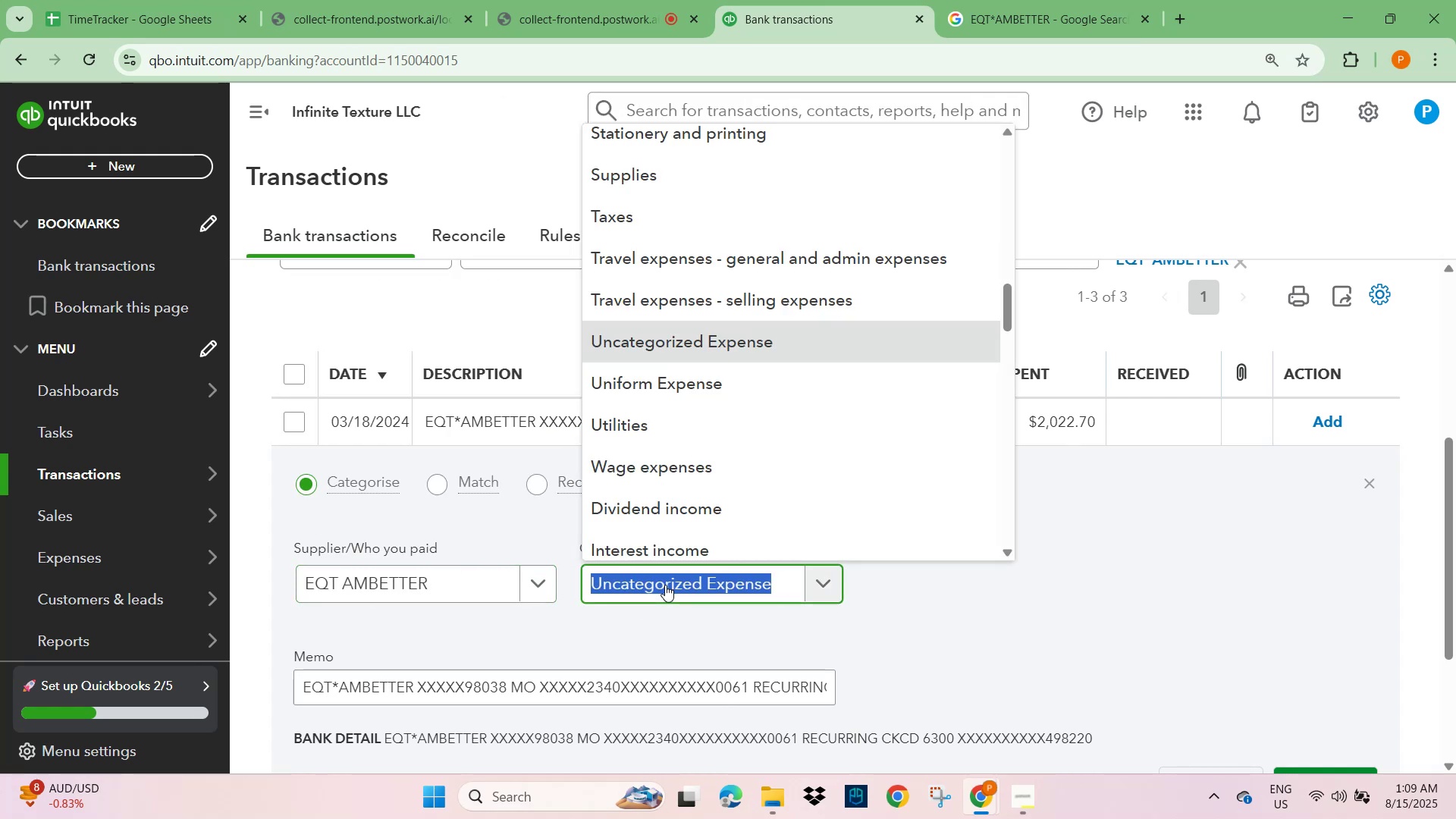 
type(insura)
 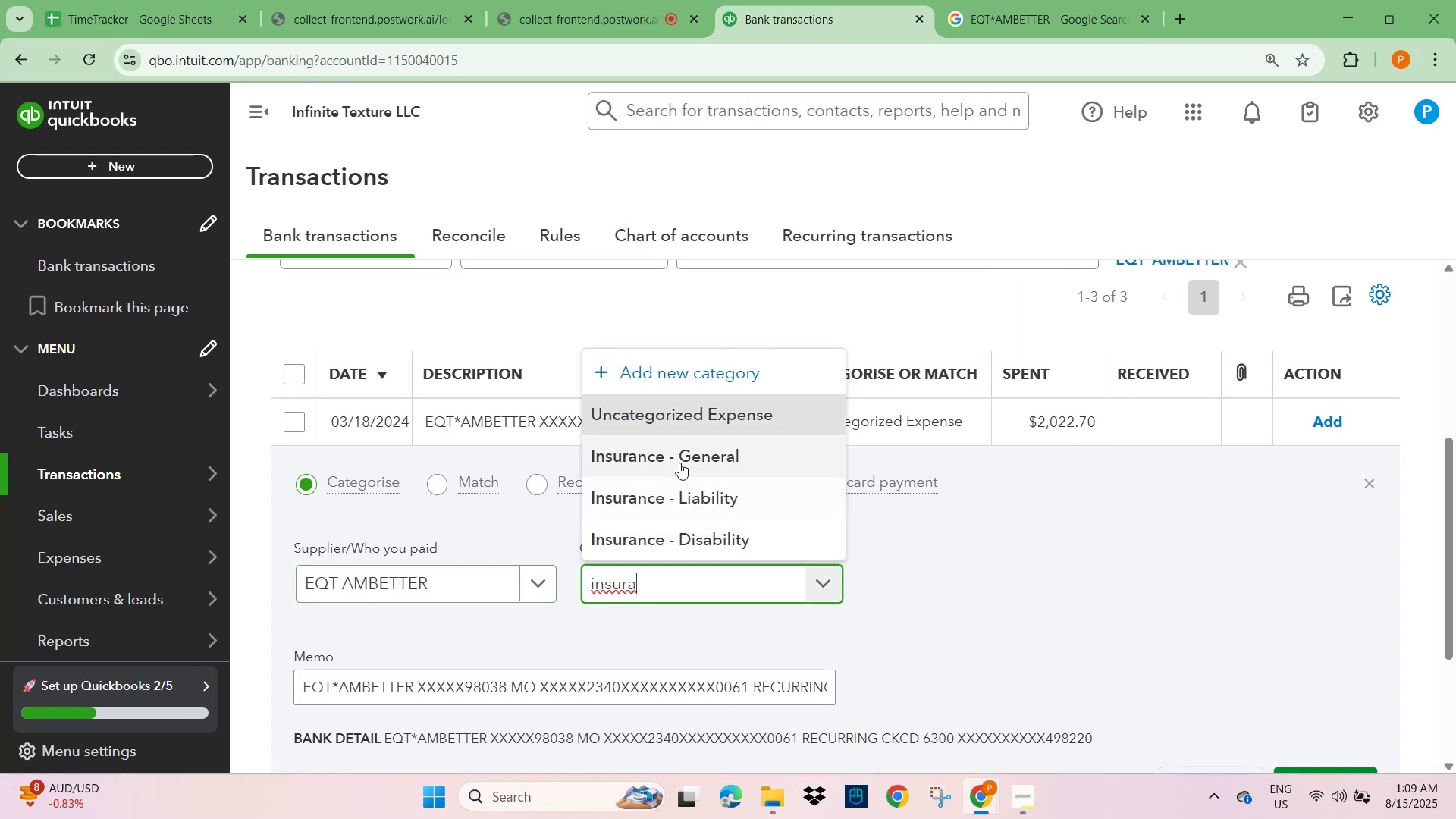 
left_click_drag(start_coordinate=[1084, 592], to_coordinate=[1087, 593])
 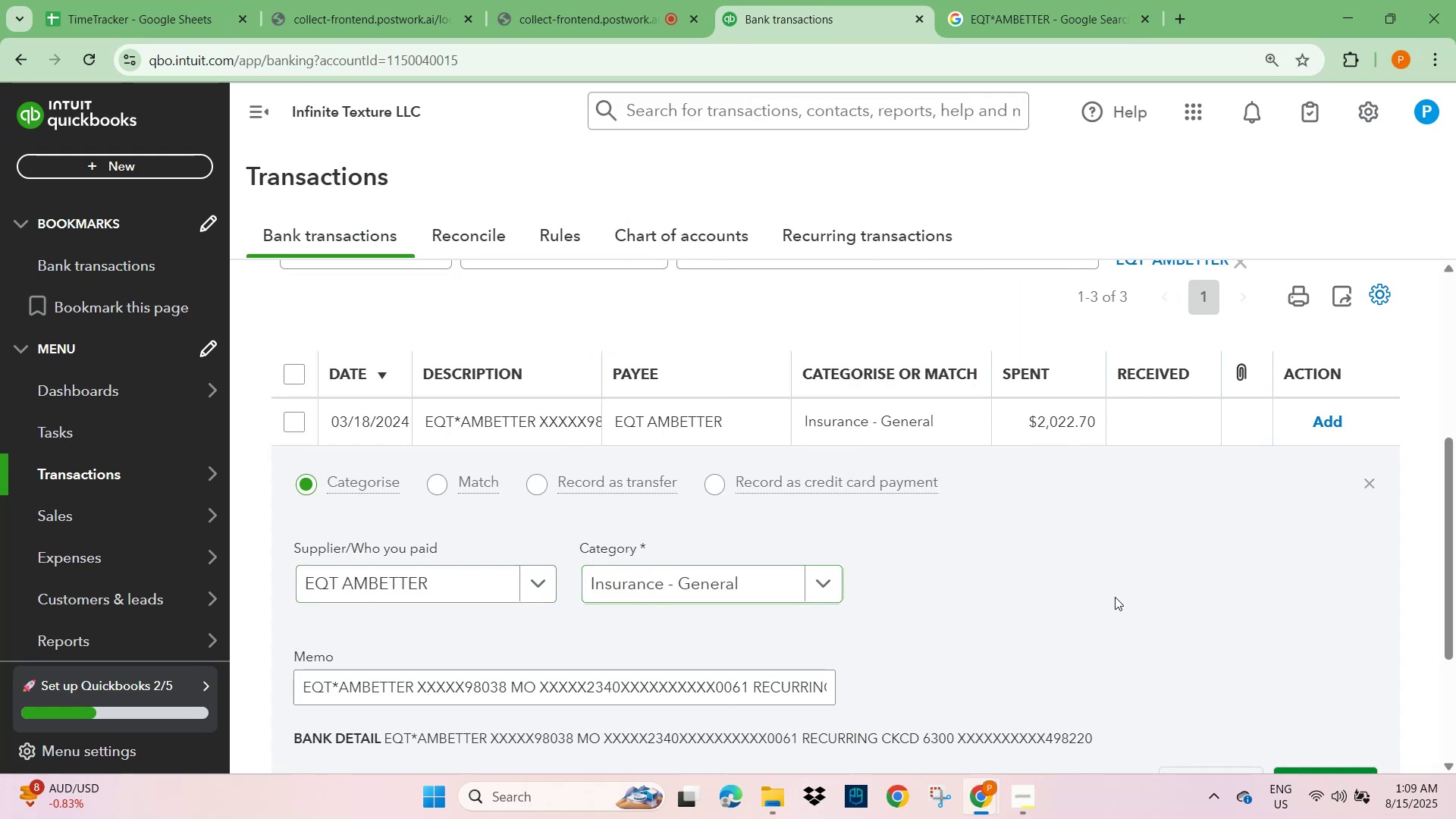 
scroll: coordinate [1160, 604], scroll_direction: down, amount: 2.0
 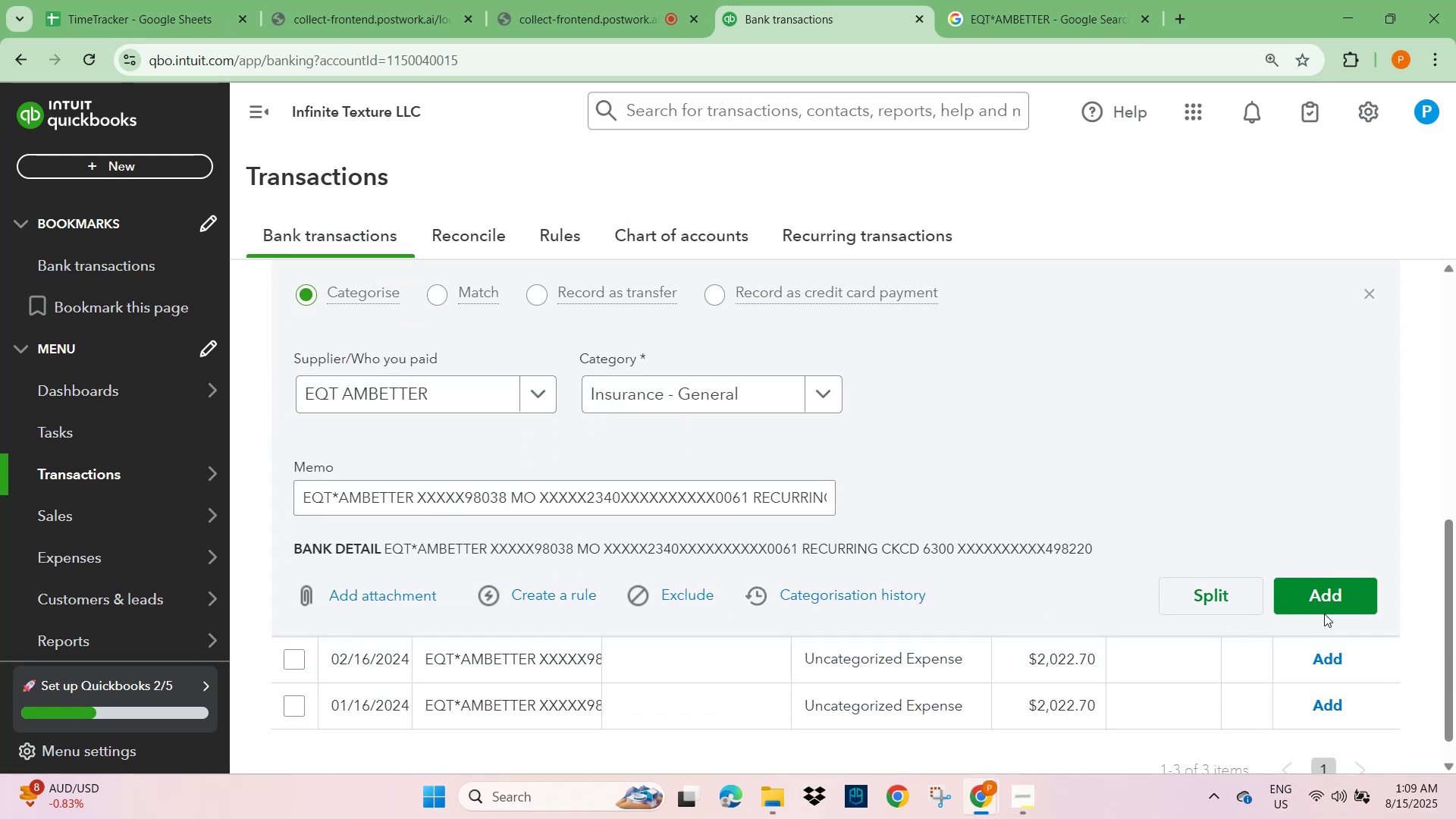 
left_click([1334, 604])
 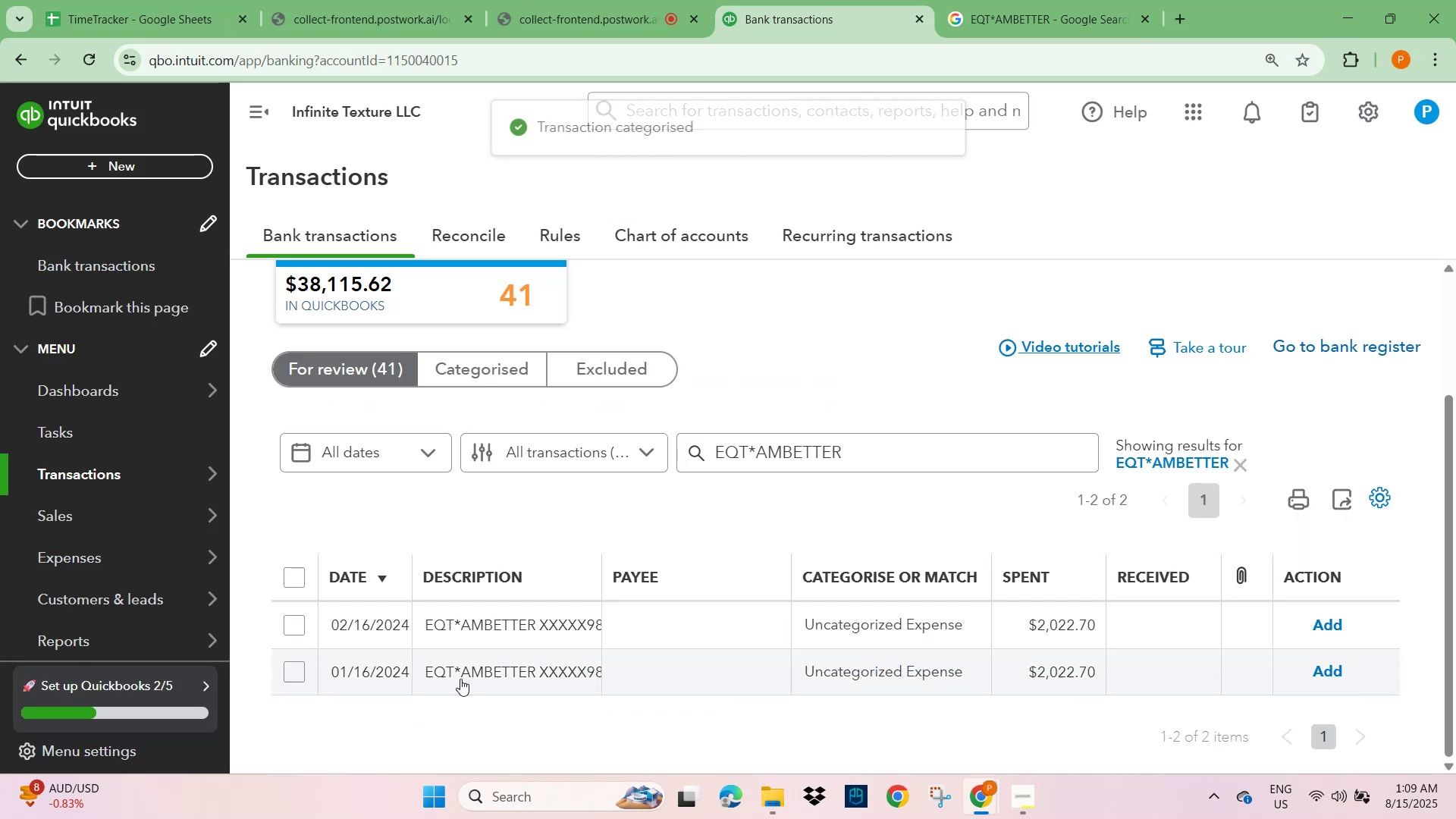 
left_click([508, 628])
 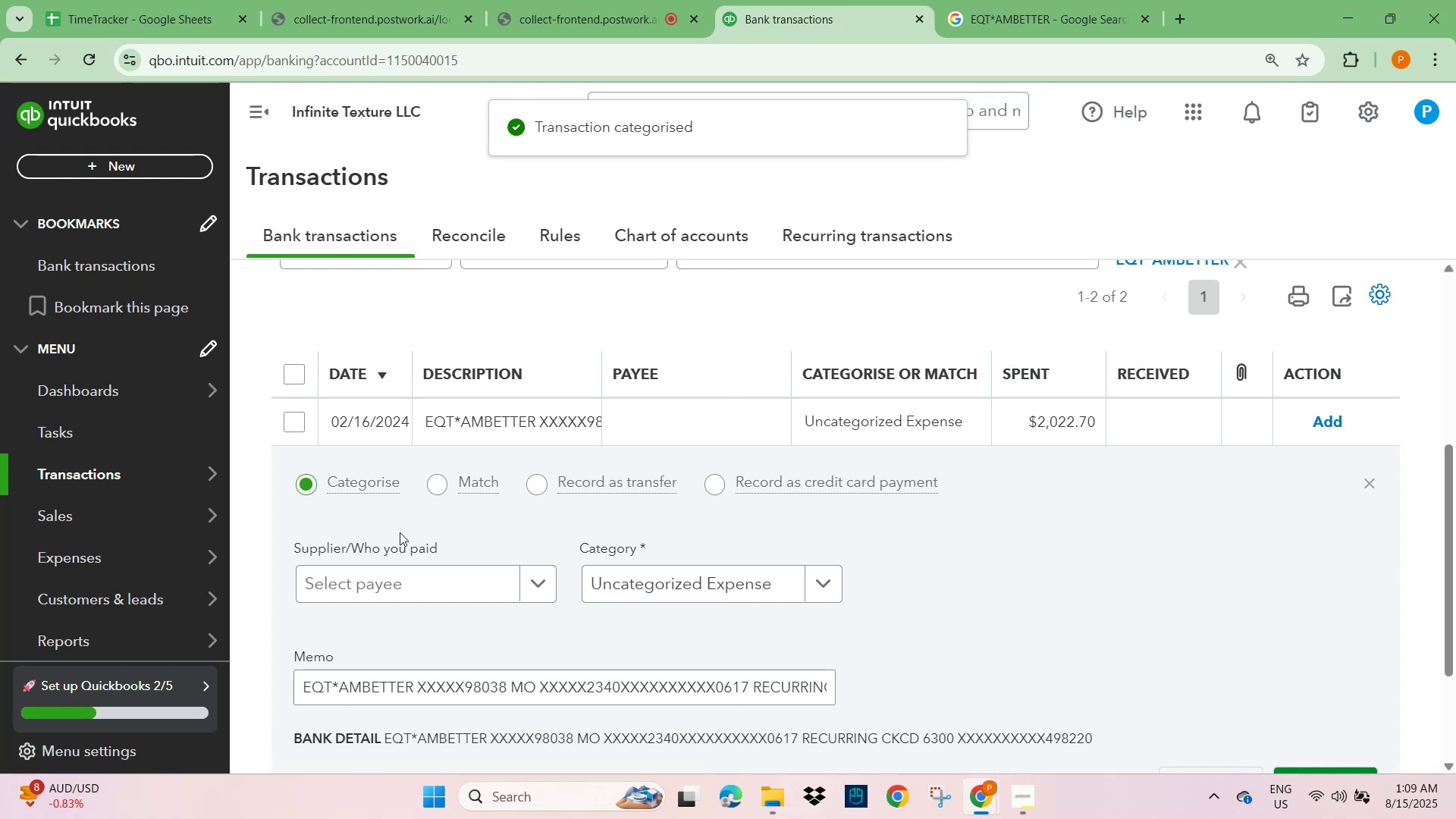 
left_click([377, 579])
 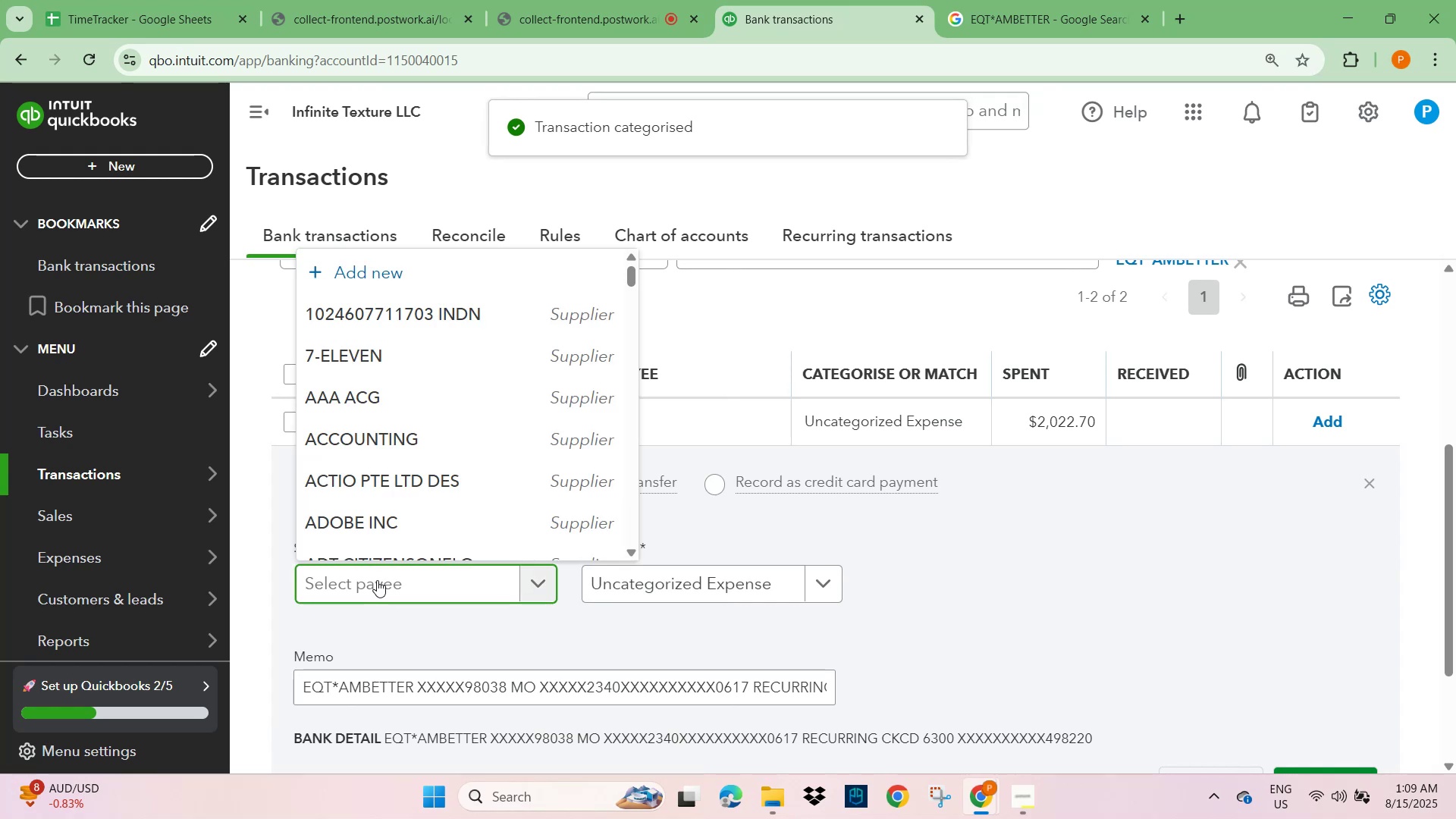 
key(Control+V)
 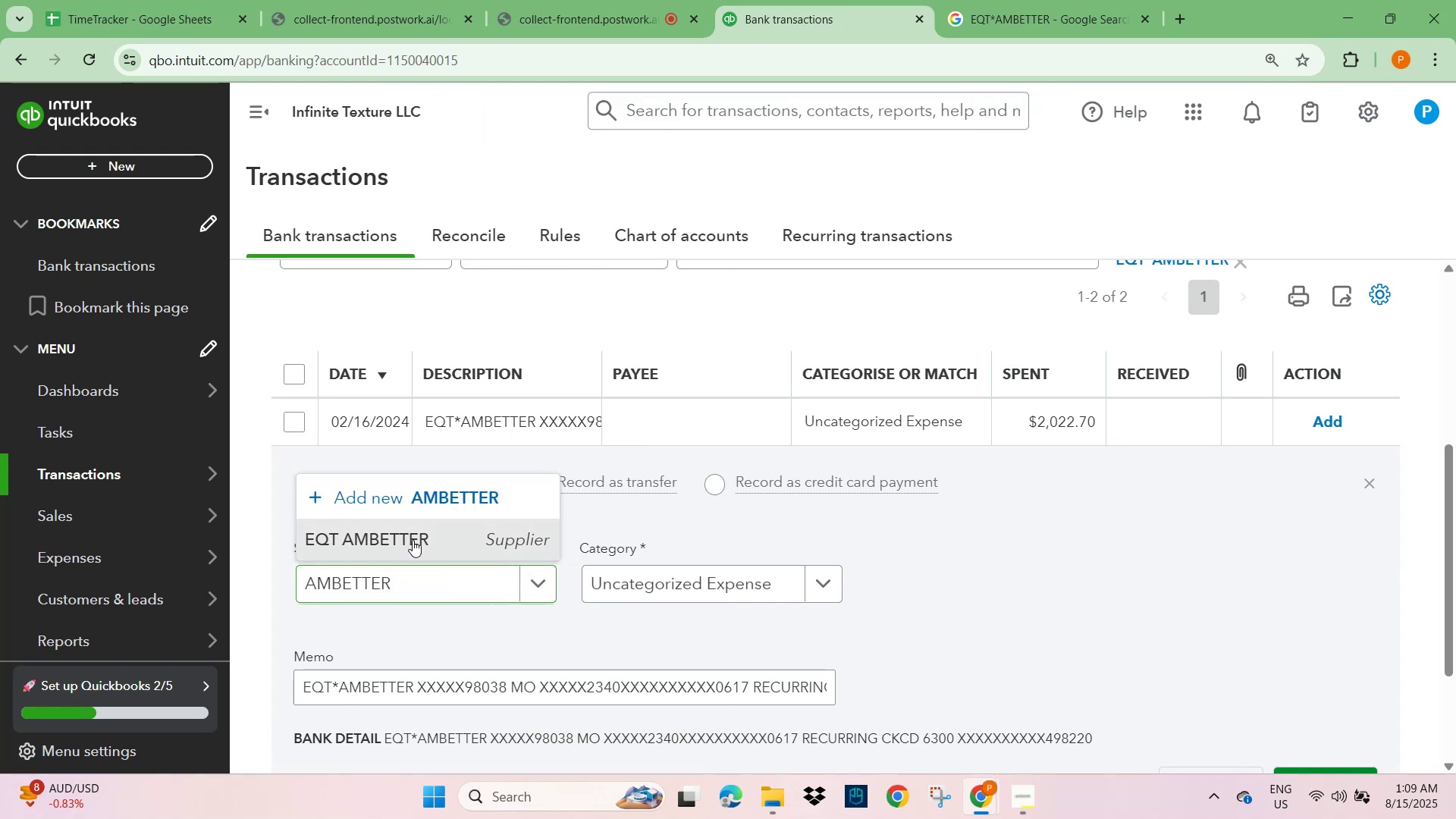 
left_click([668, 585])
 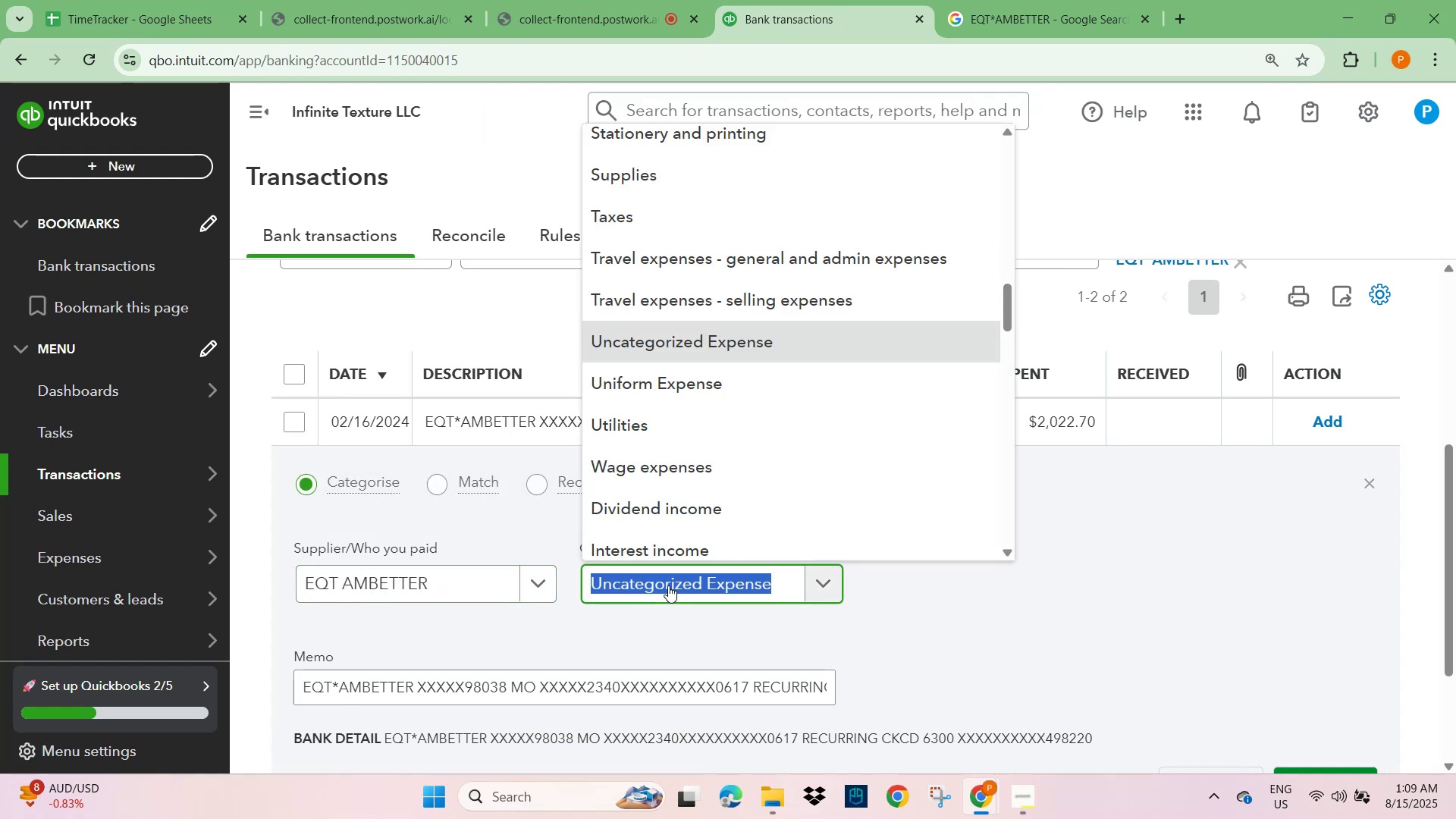 
type(insu)
 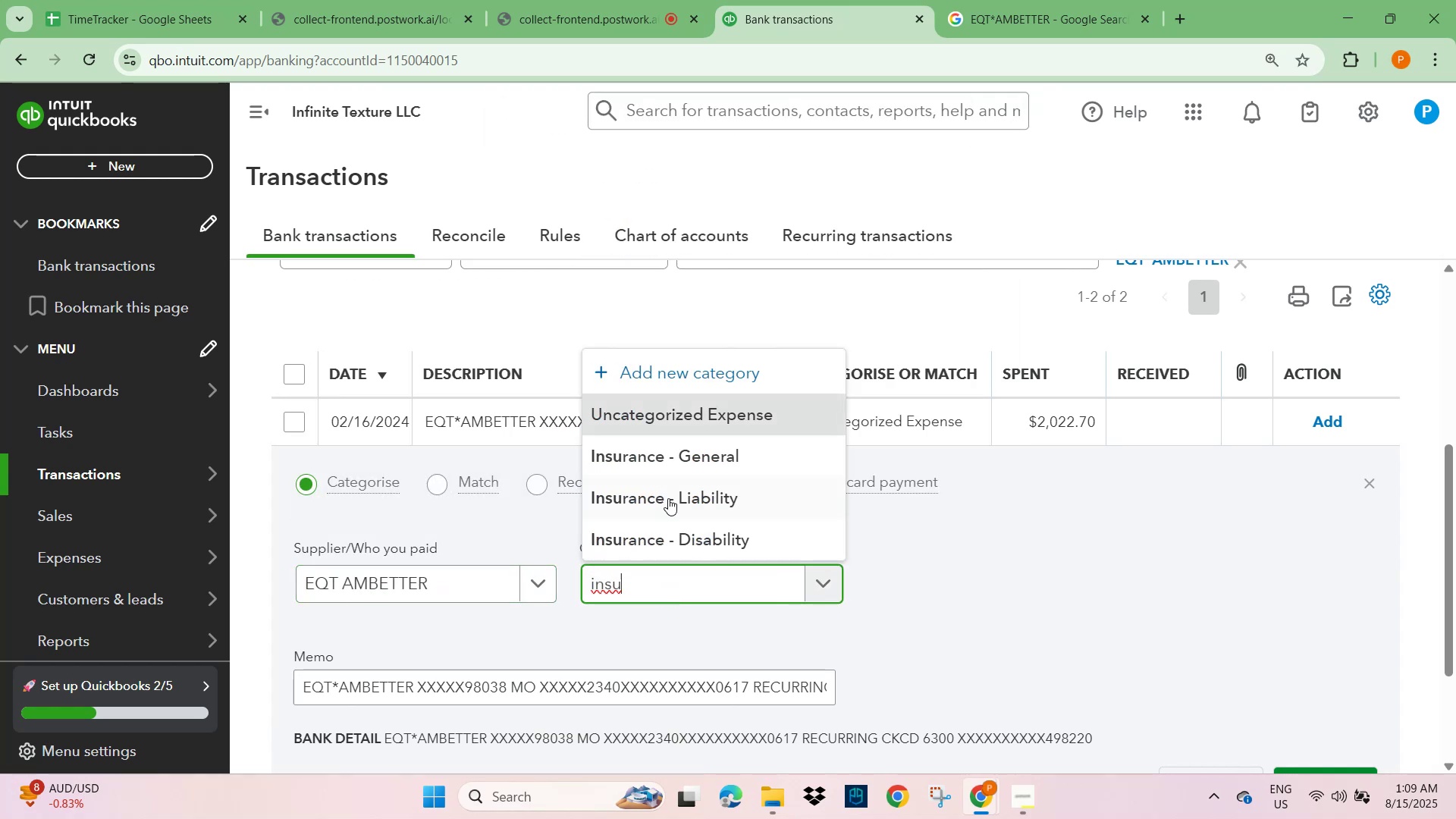 
left_click([677, 463])
 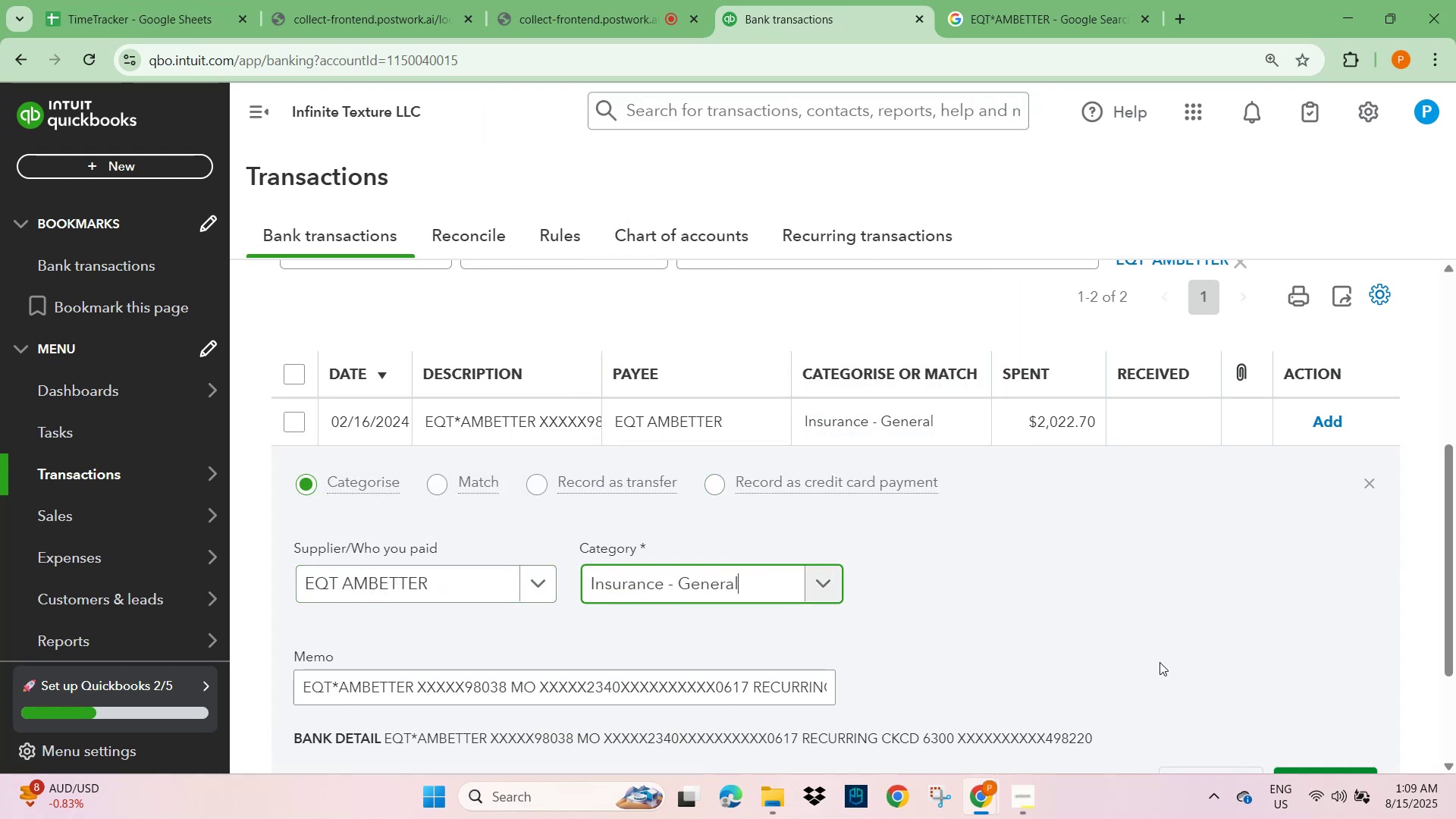 
scroll: coordinate [1273, 712], scroll_direction: down, amount: 3.0
 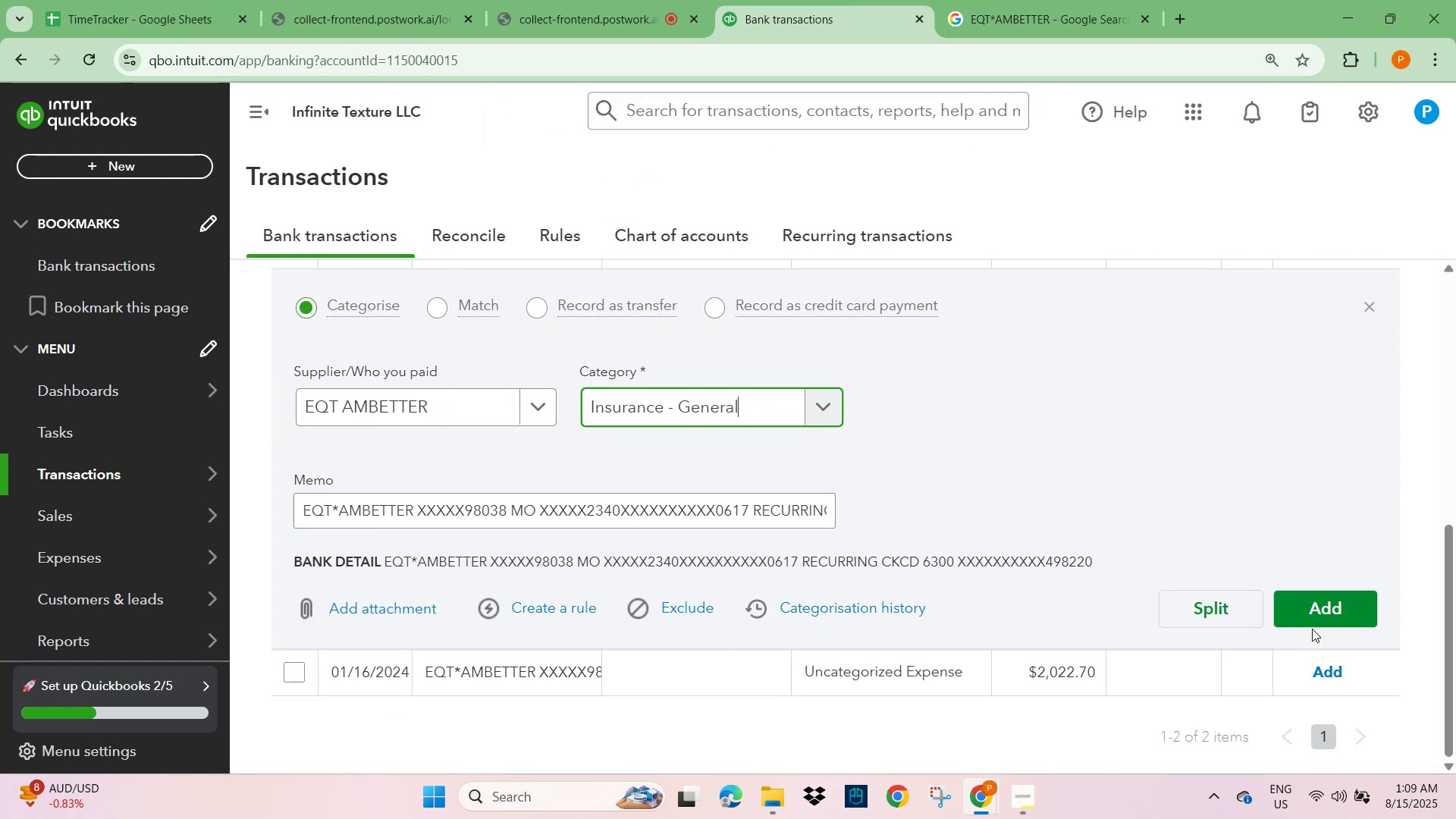 
left_click([1319, 612])
 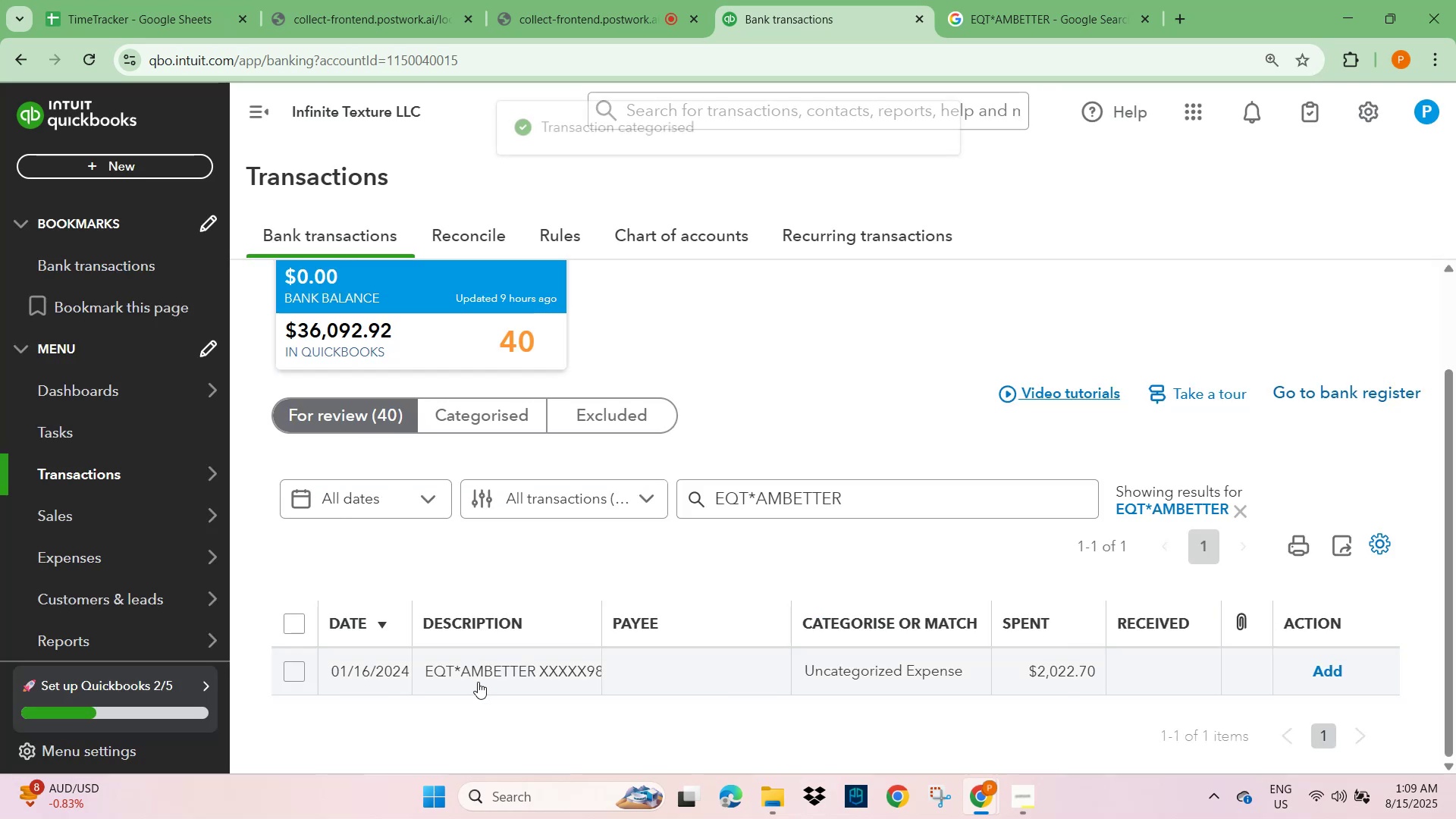 
left_click([497, 671])
 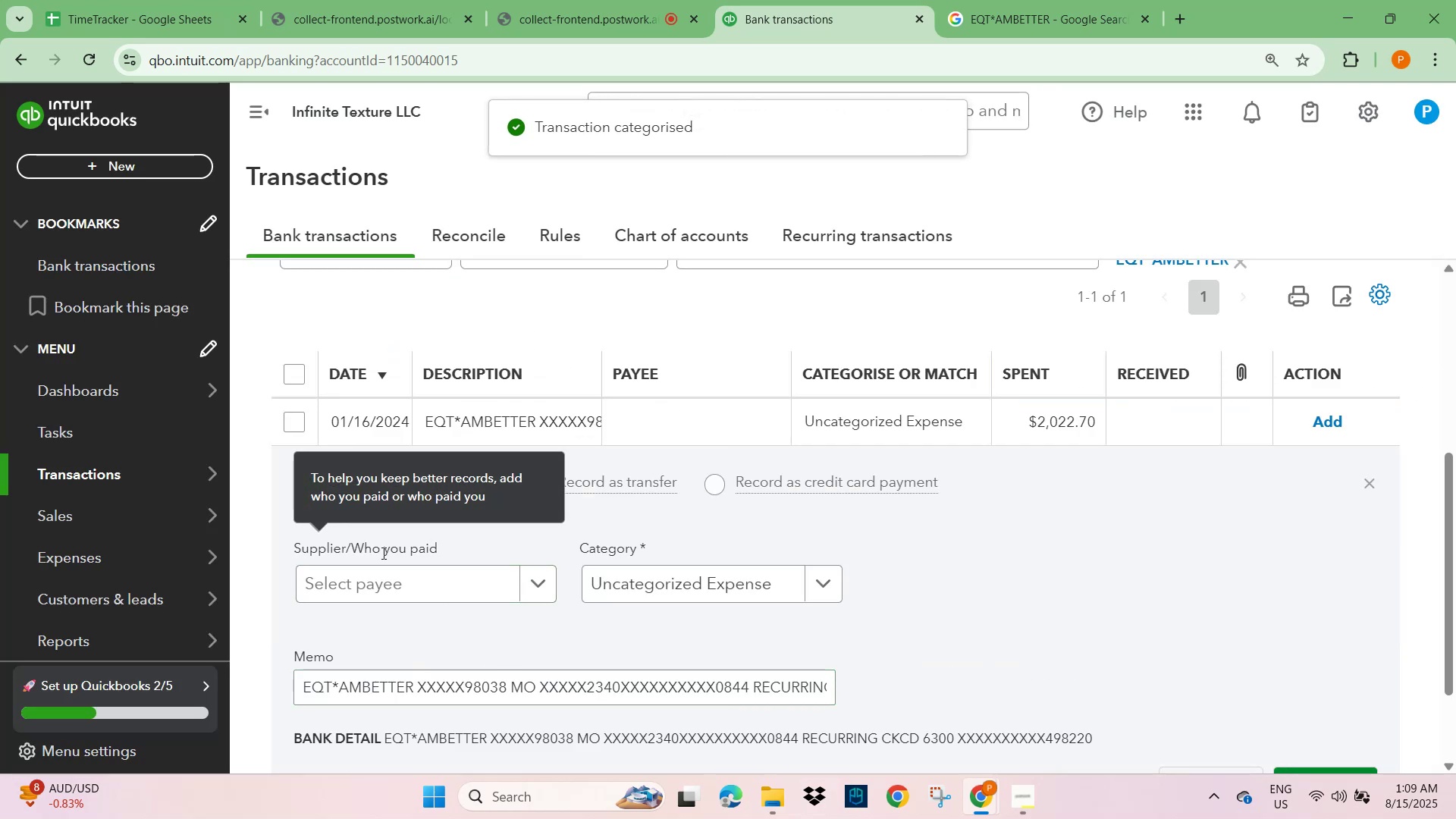 
left_click([369, 589])
 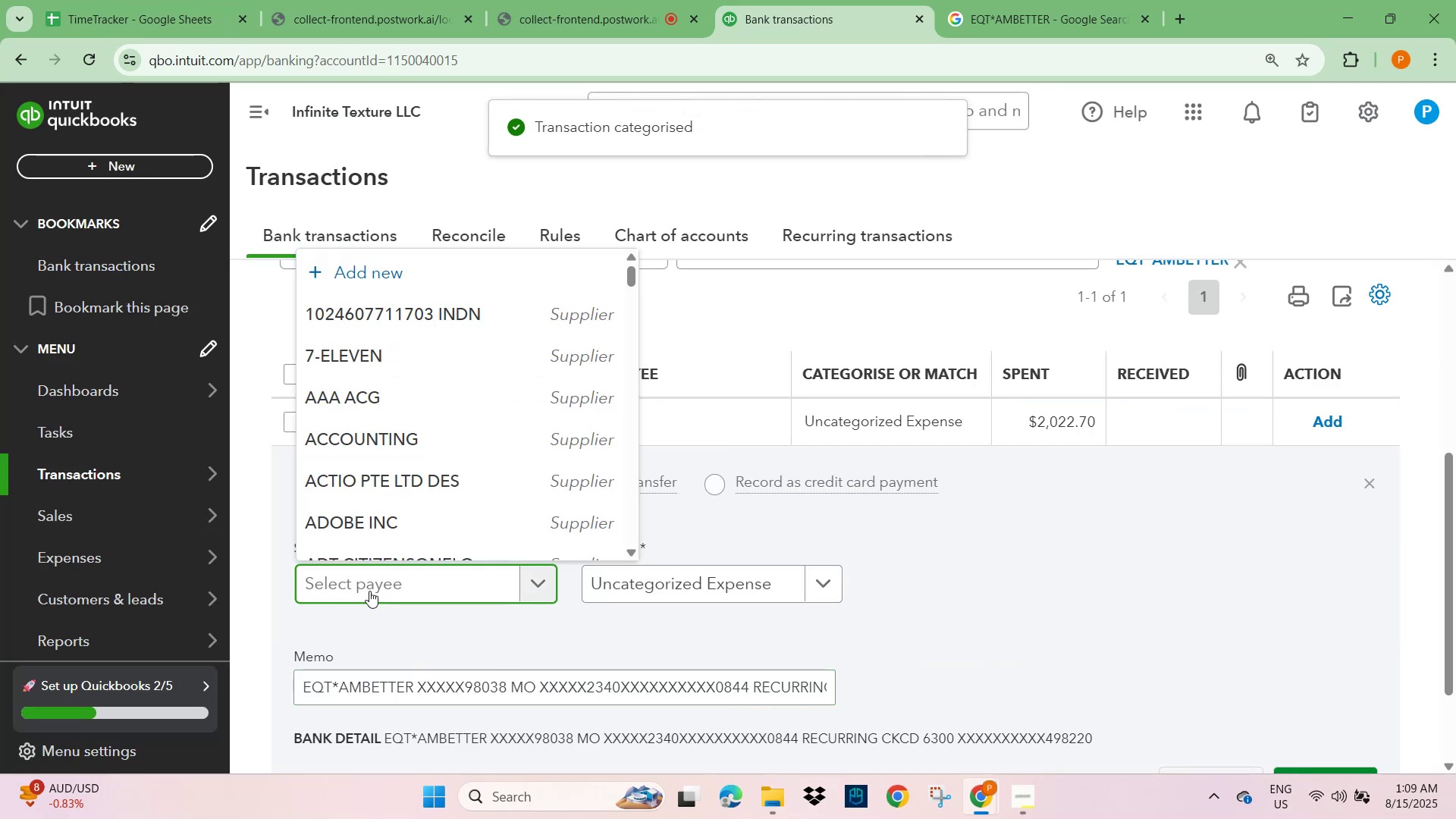 
key(Control+V)
 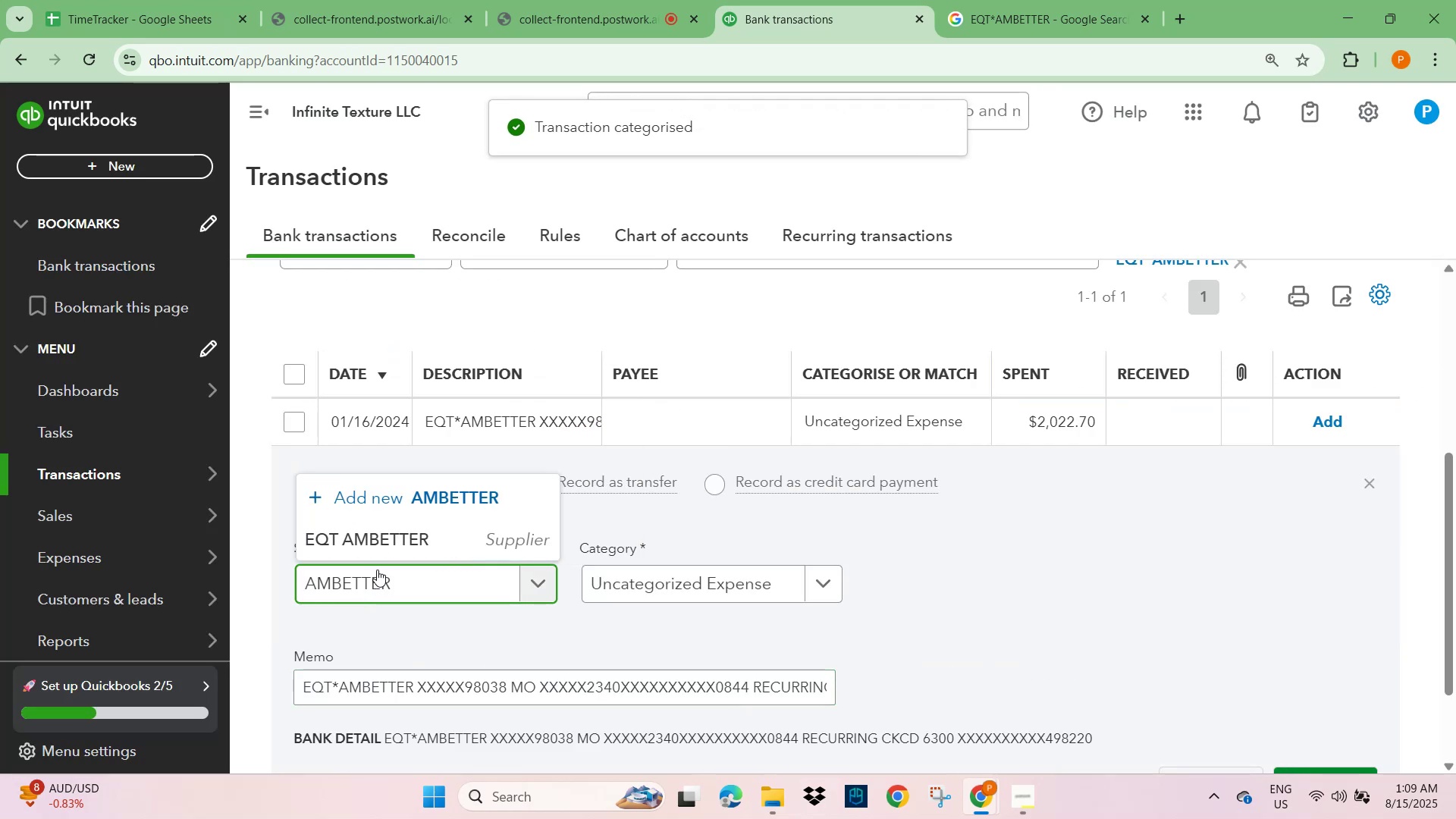 
left_click([392, 539])
 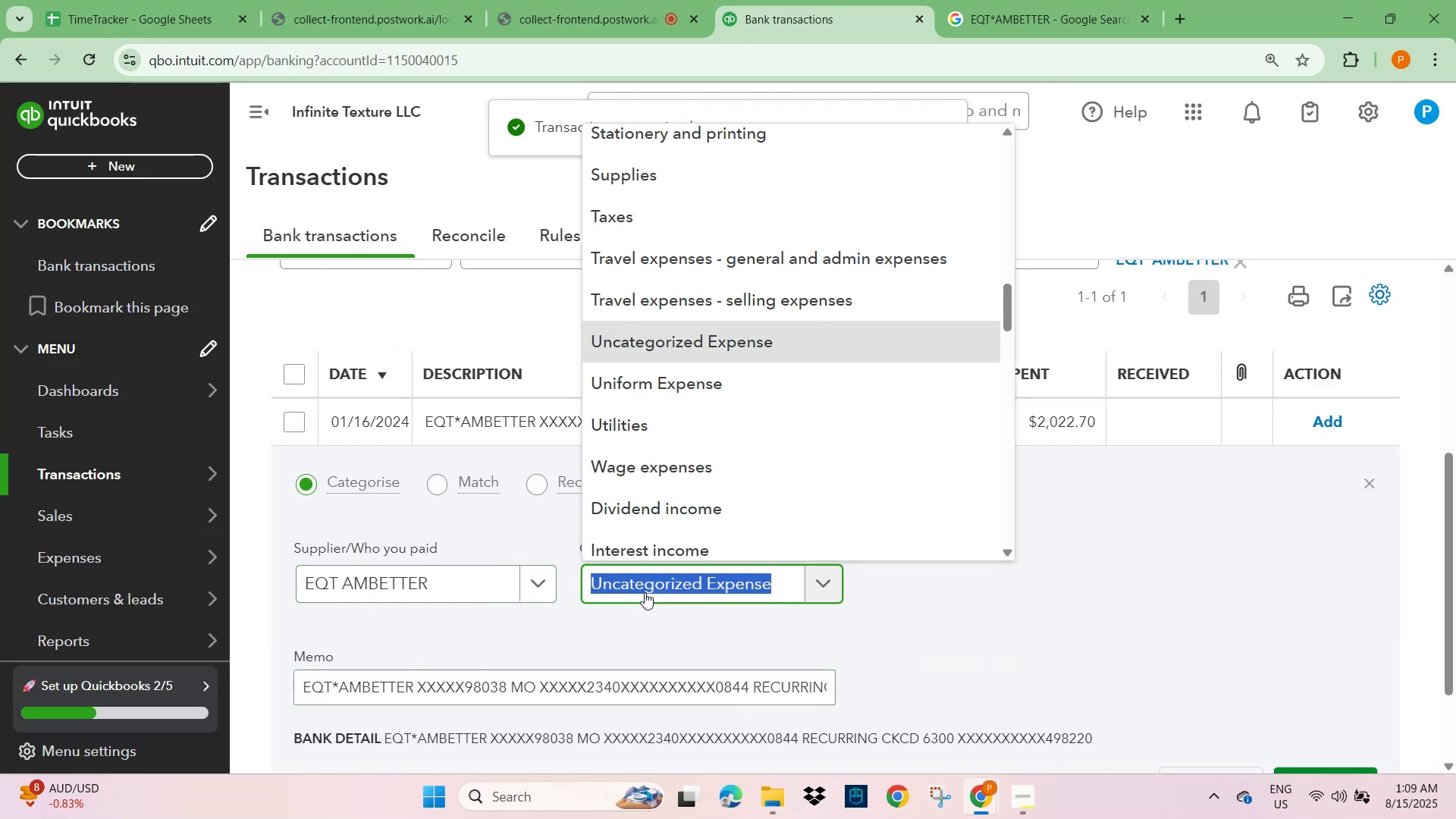 
type(insuran)
 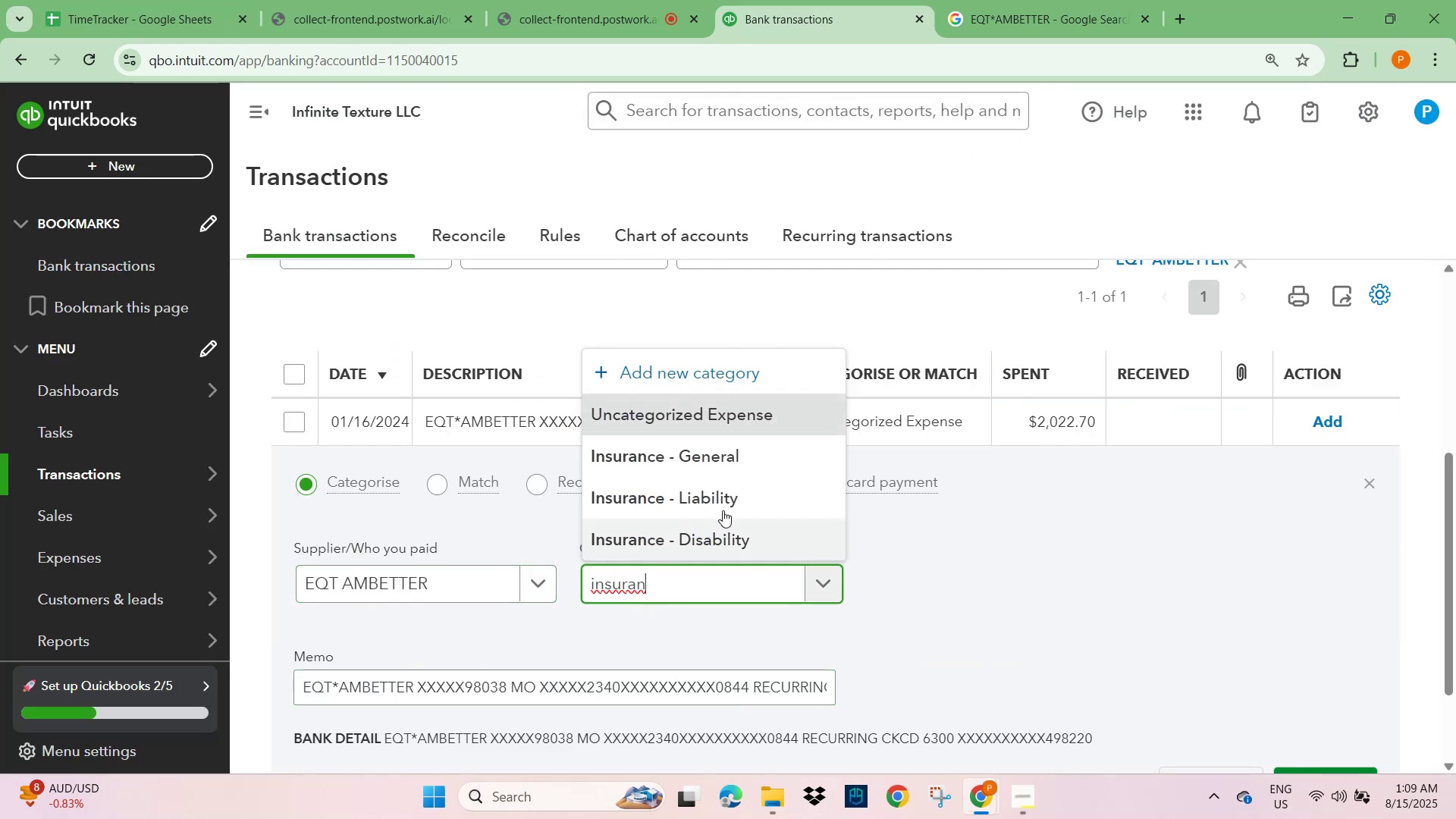 
left_click([724, 461])
 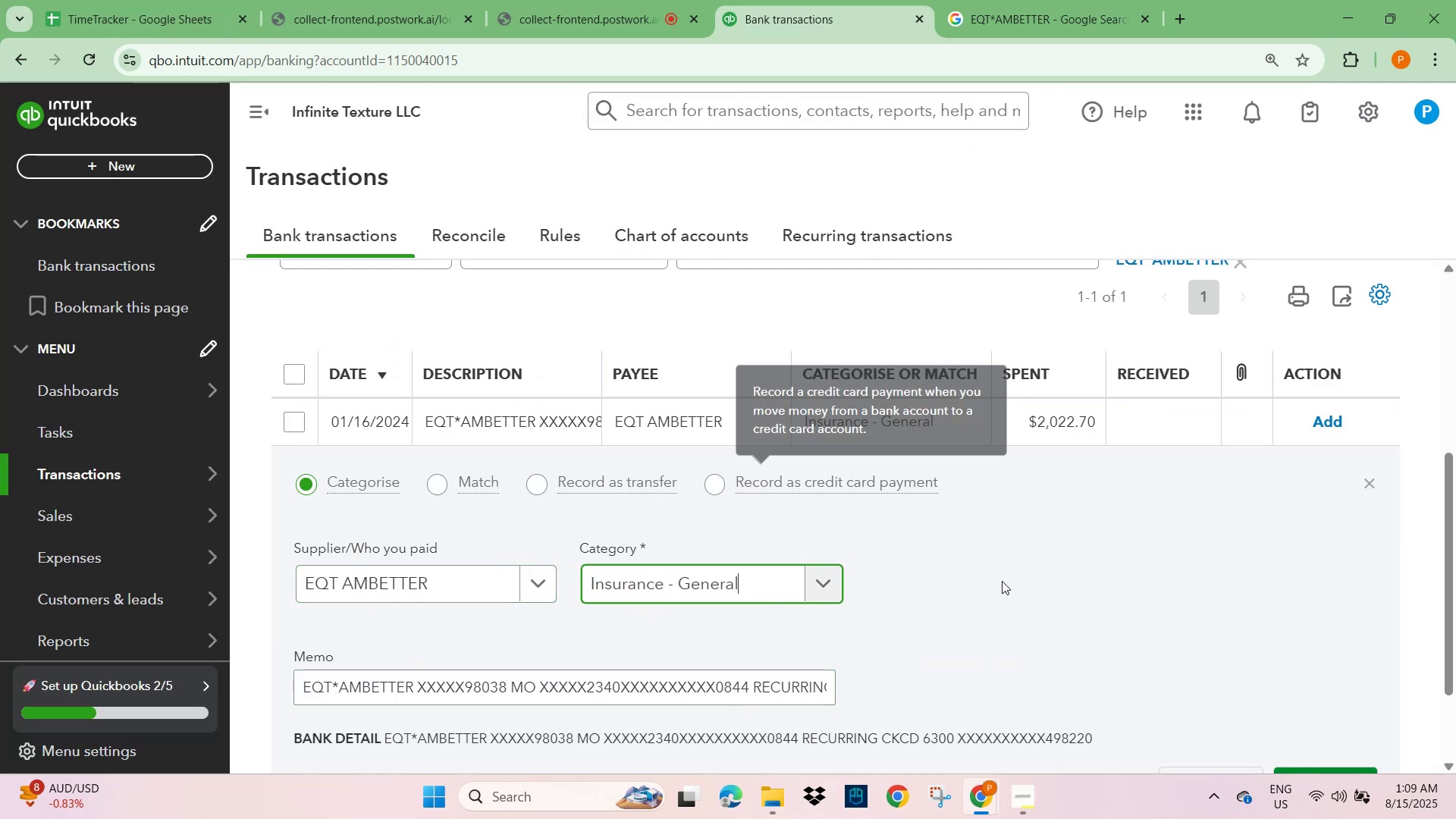 
left_click([1115, 617])
 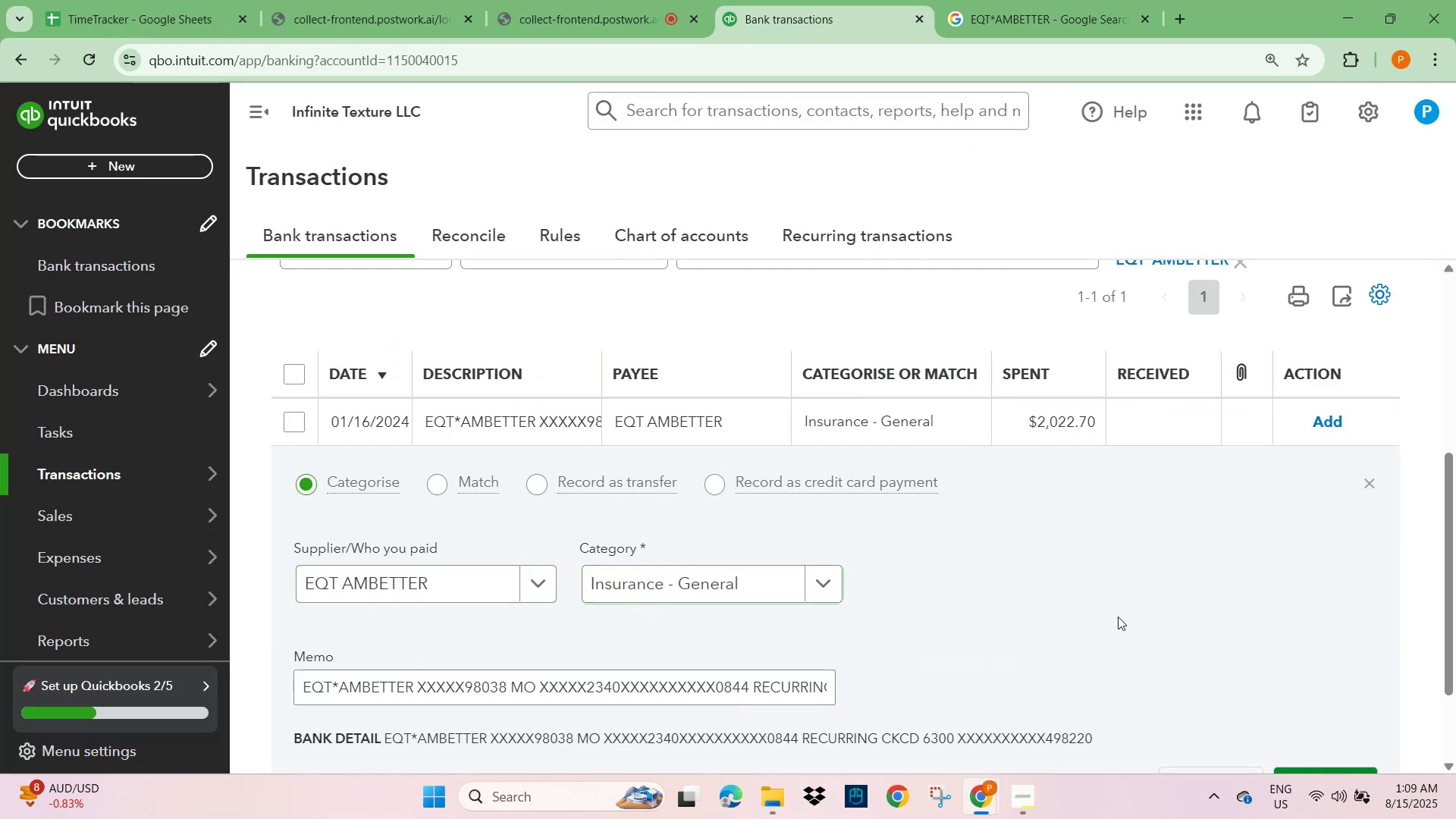 
scroll: coordinate [1150, 616], scroll_direction: down, amount: 2.0
 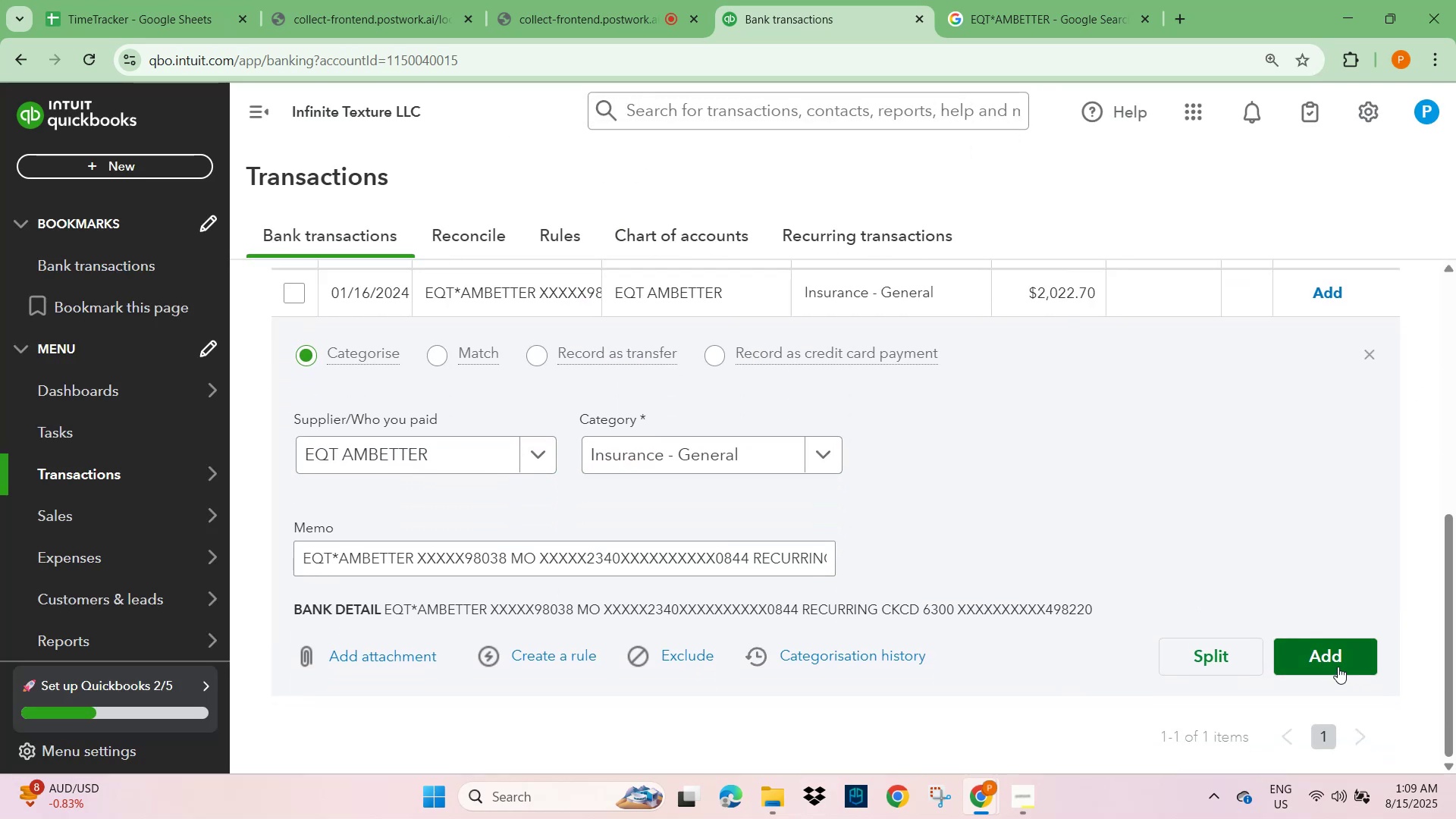 
left_click([1345, 656])
 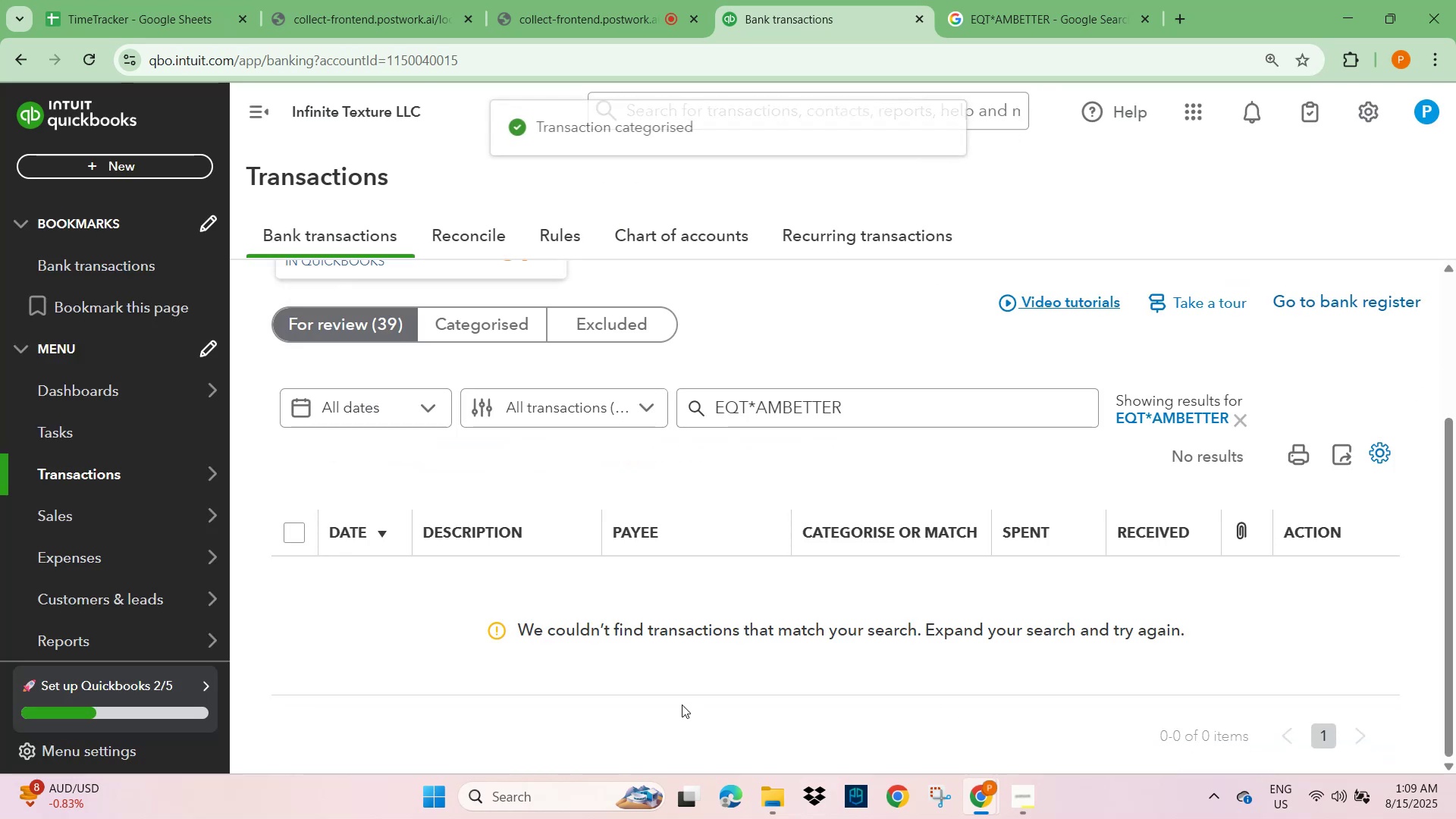 
scroll: coordinate [459, 600], scroll_direction: up, amount: 4.0
 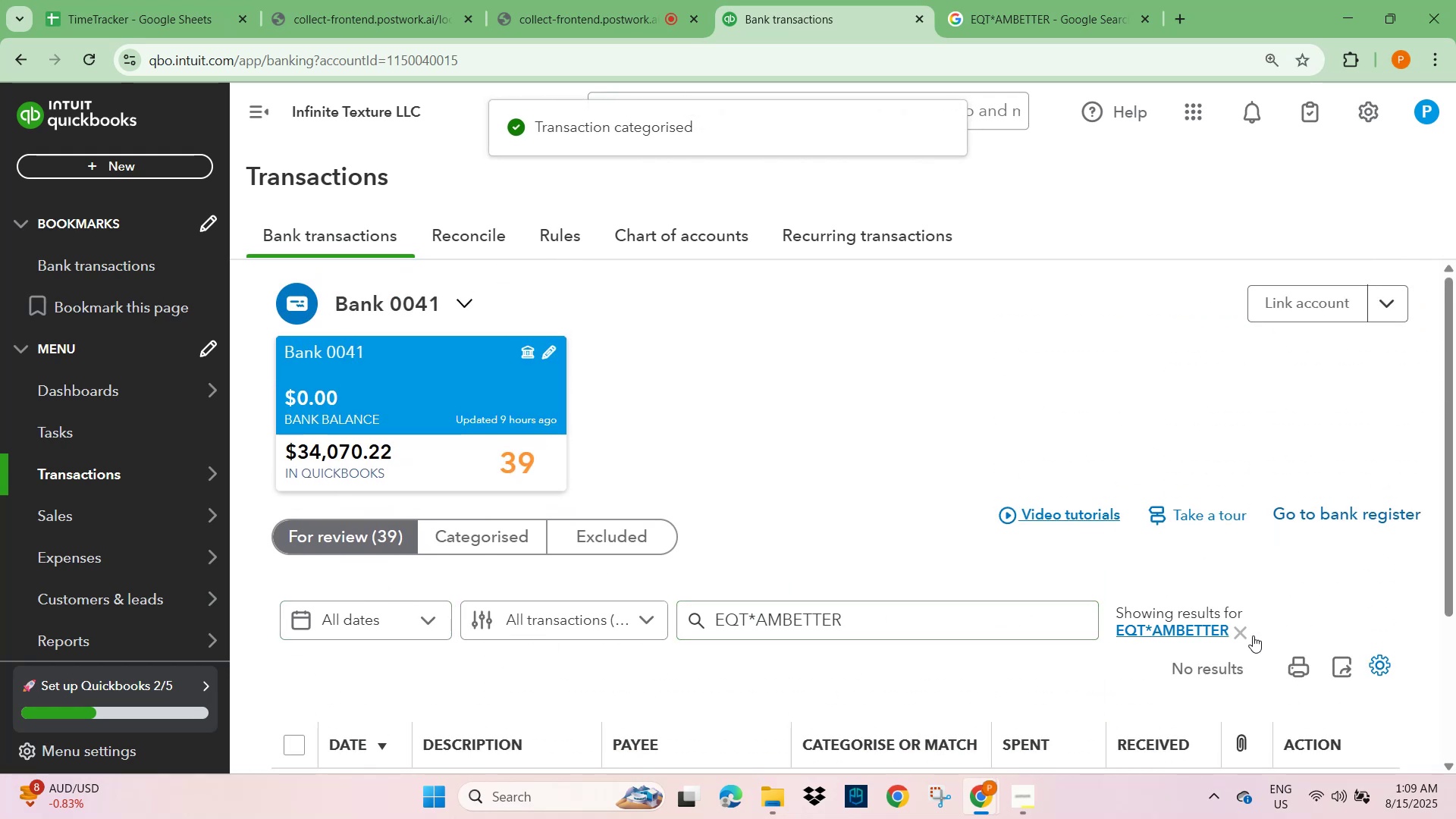 
left_click([1236, 635])
 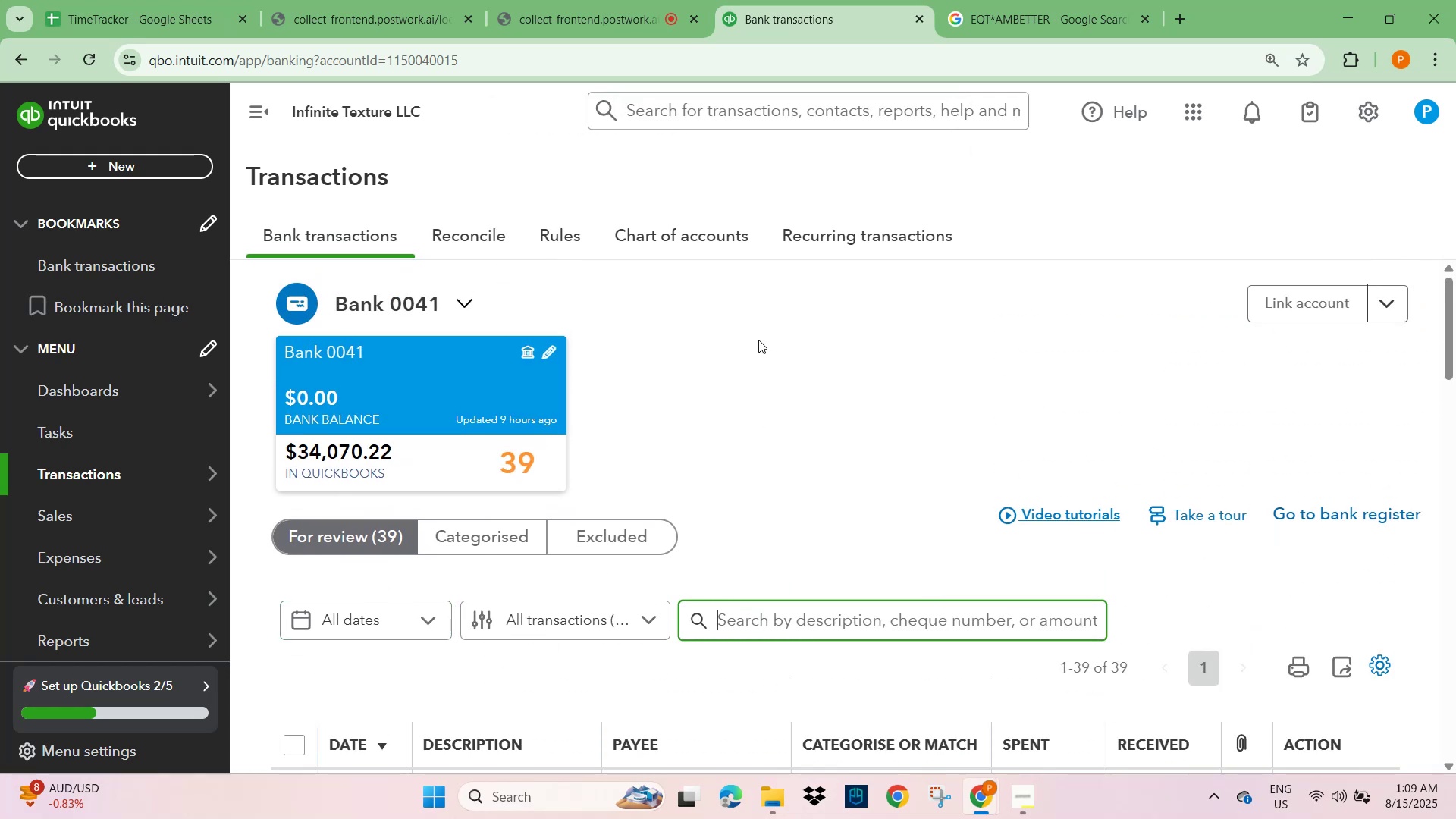 